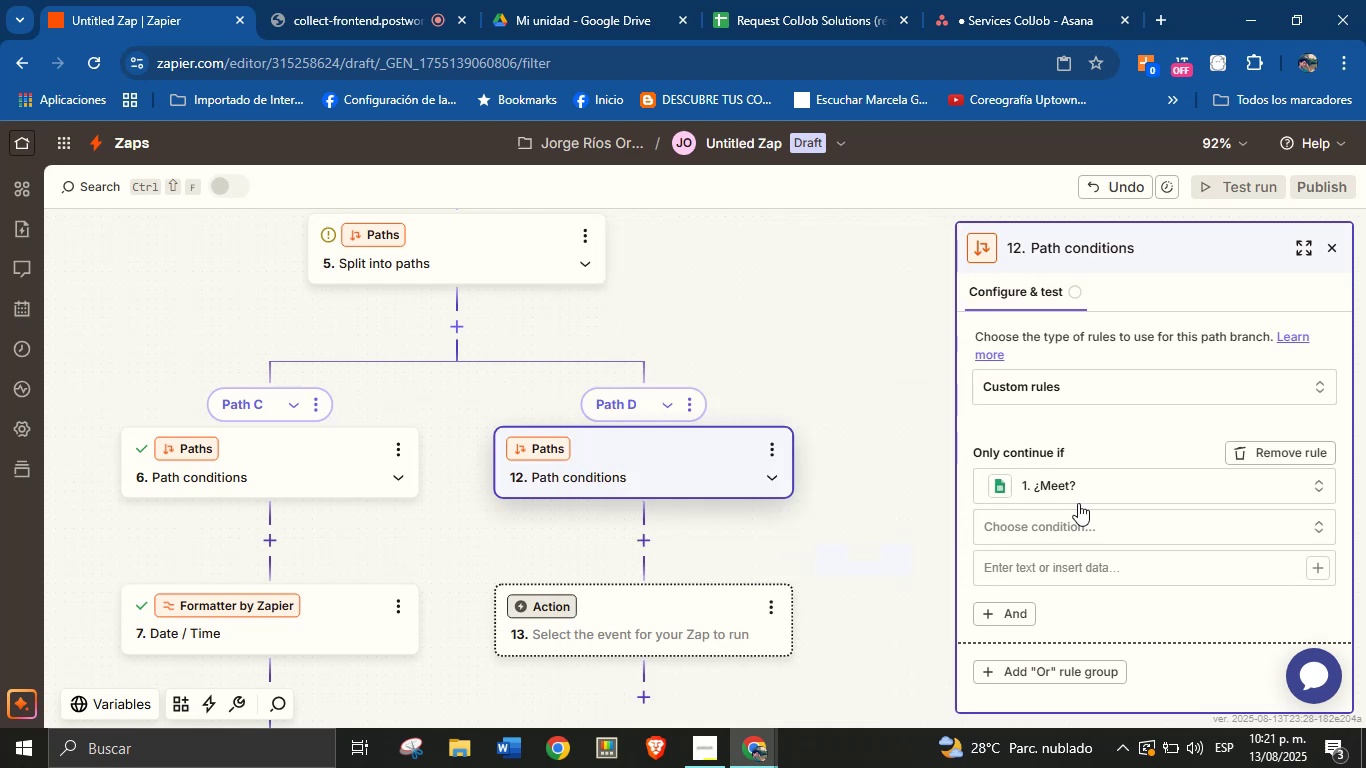 
left_click([1080, 532])
 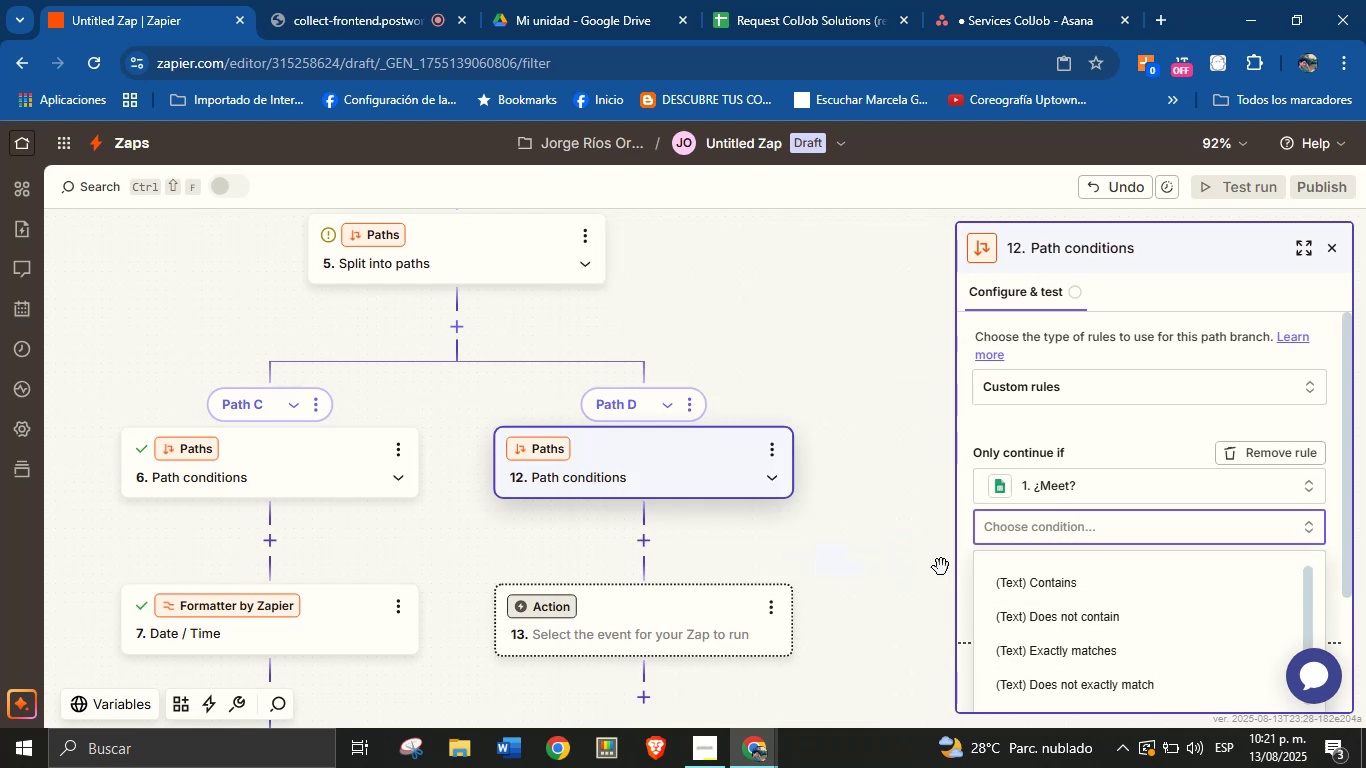 
scroll: coordinate [1081, 563], scroll_direction: down, amount: 14.0
 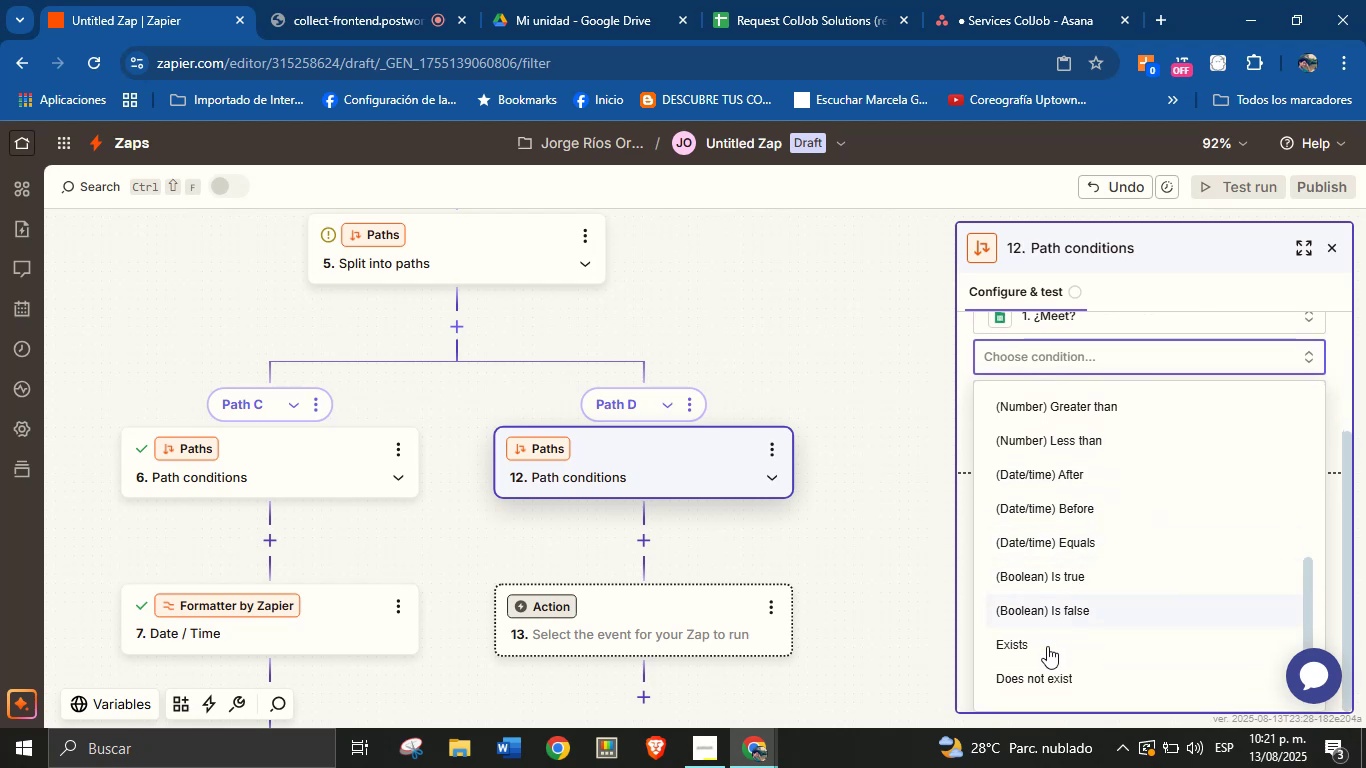 
left_click([1042, 676])
 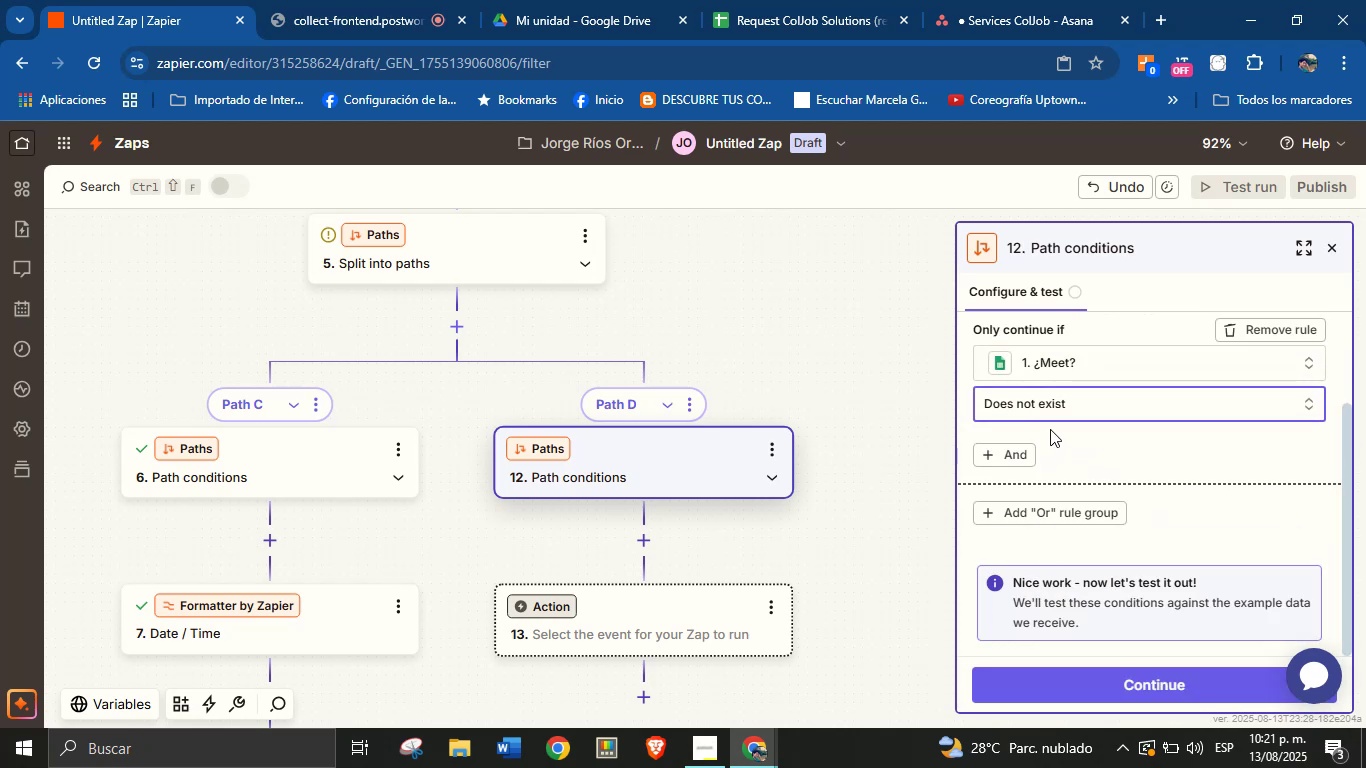 
left_click([1090, 439])
 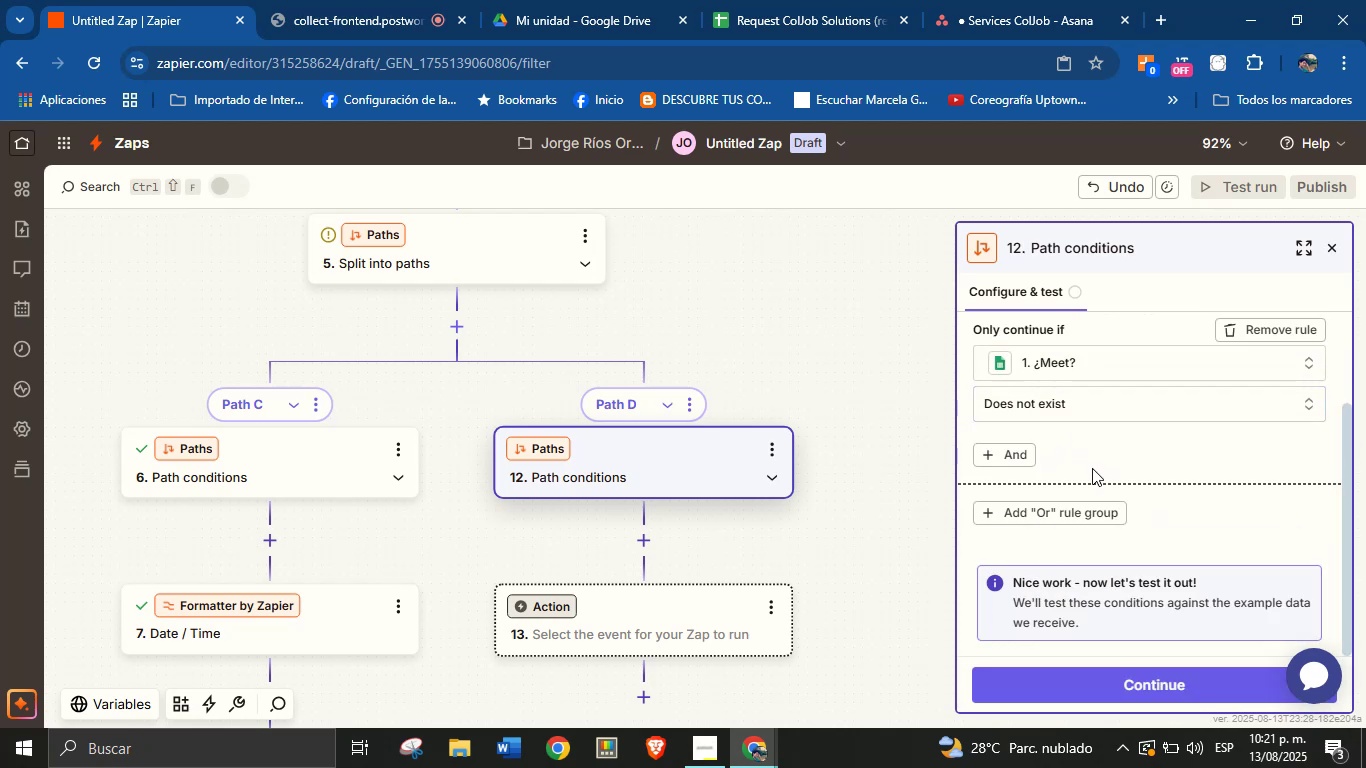 
scroll: coordinate [1092, 486], scroll_direction: down, amount: 2.0
 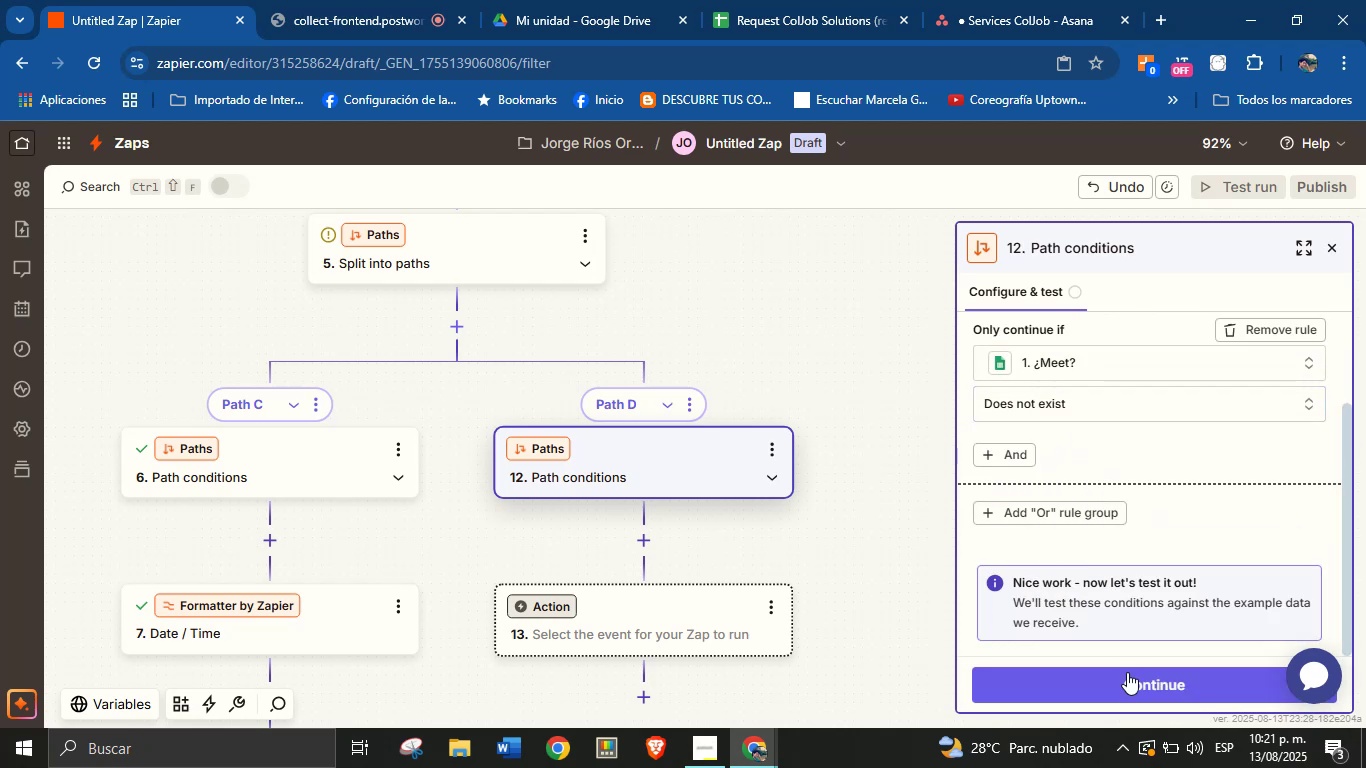 
left_click([1132, 691])
 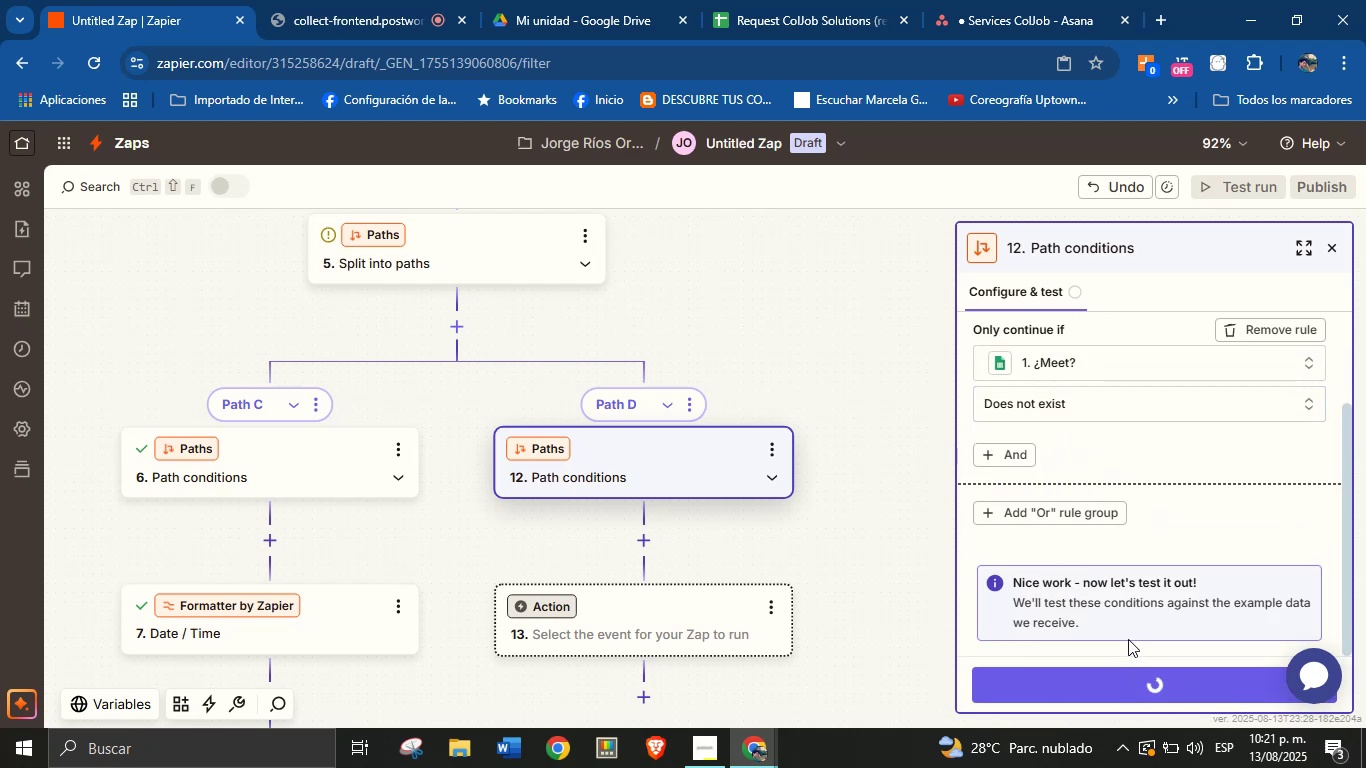 
scroll: coordinate [1142, 531], scroll_direction: down, amount: 2.0
 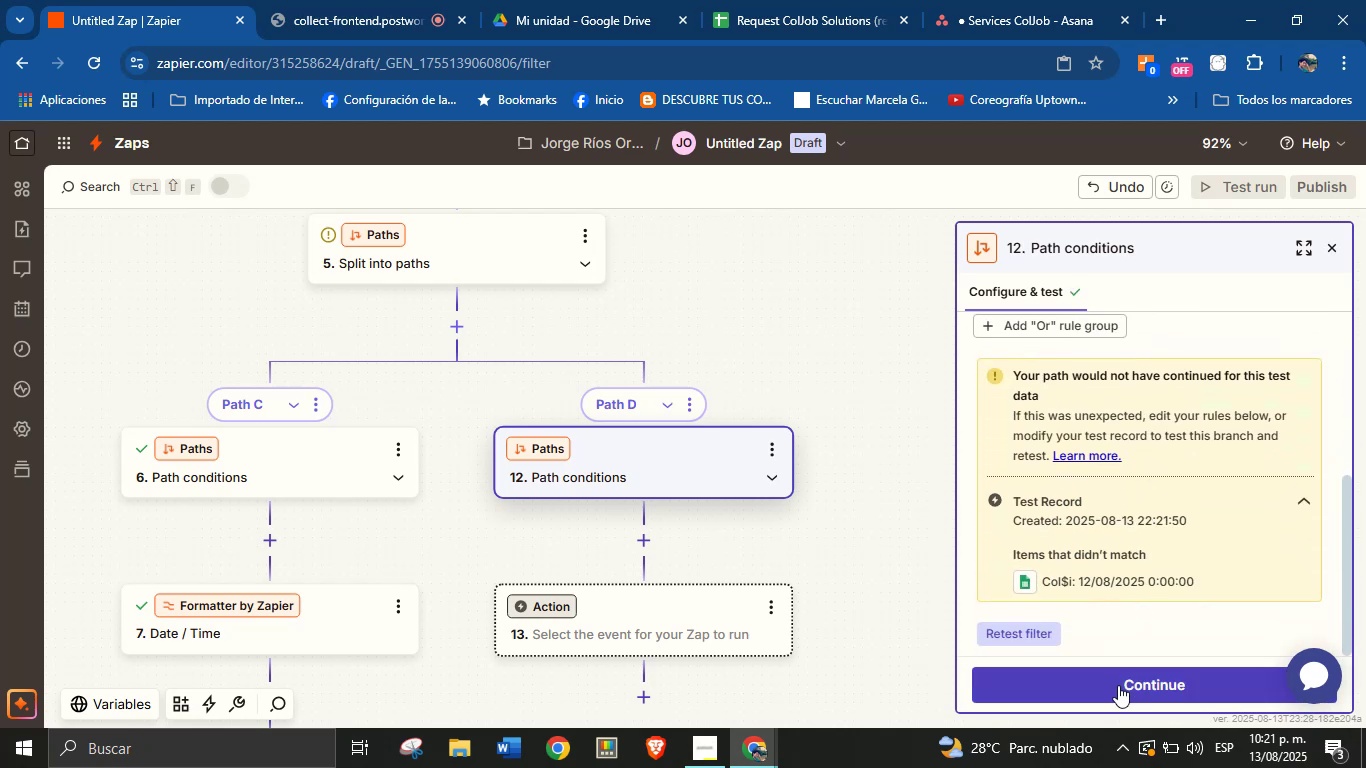 
left_click([1118, 685])
 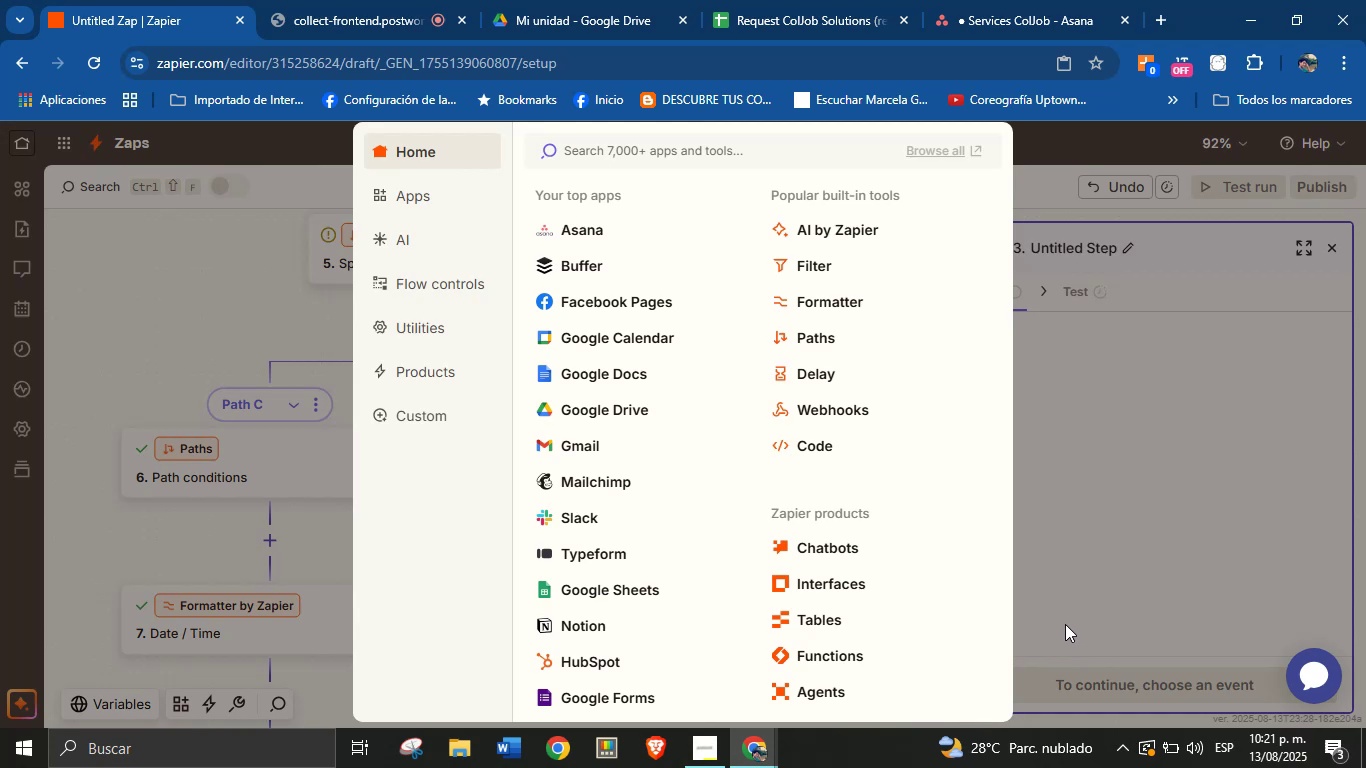 
wait(8.74)
 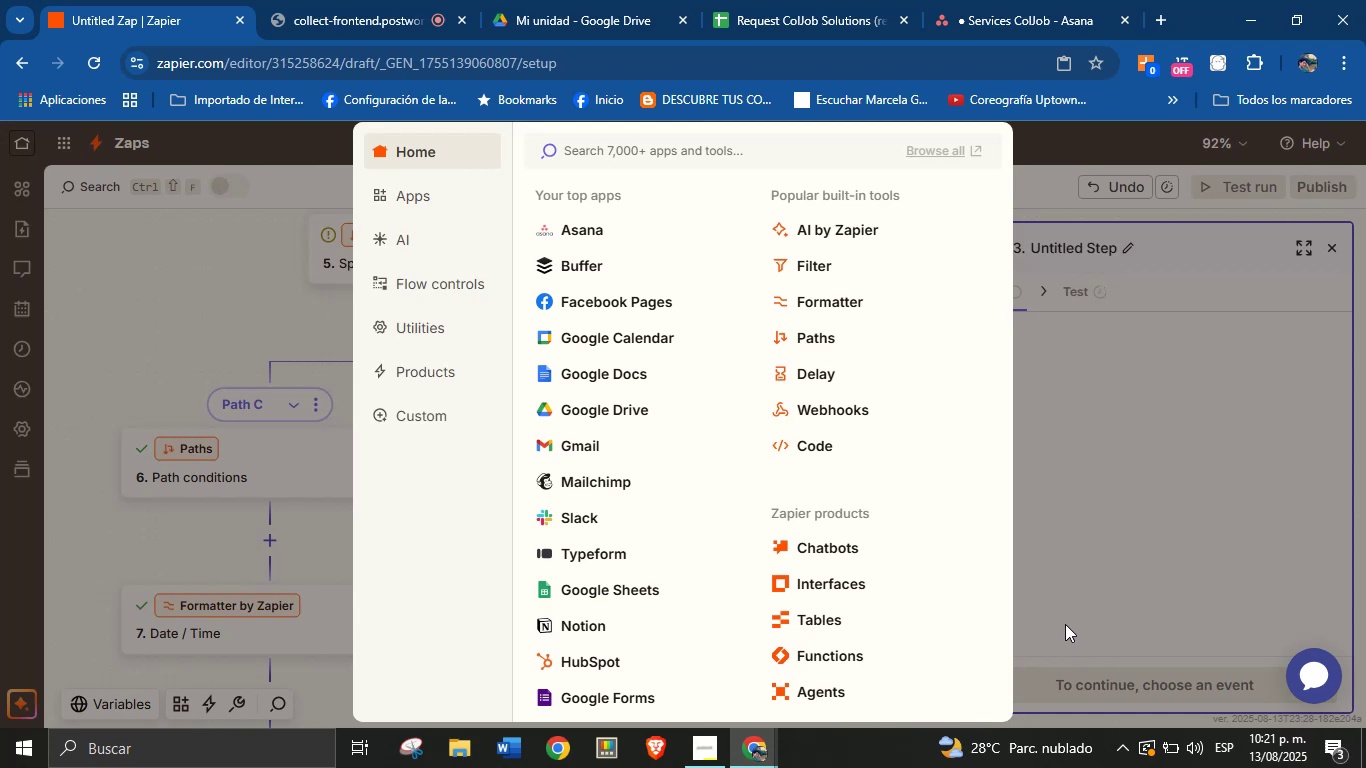 
left_click([606, 226])
 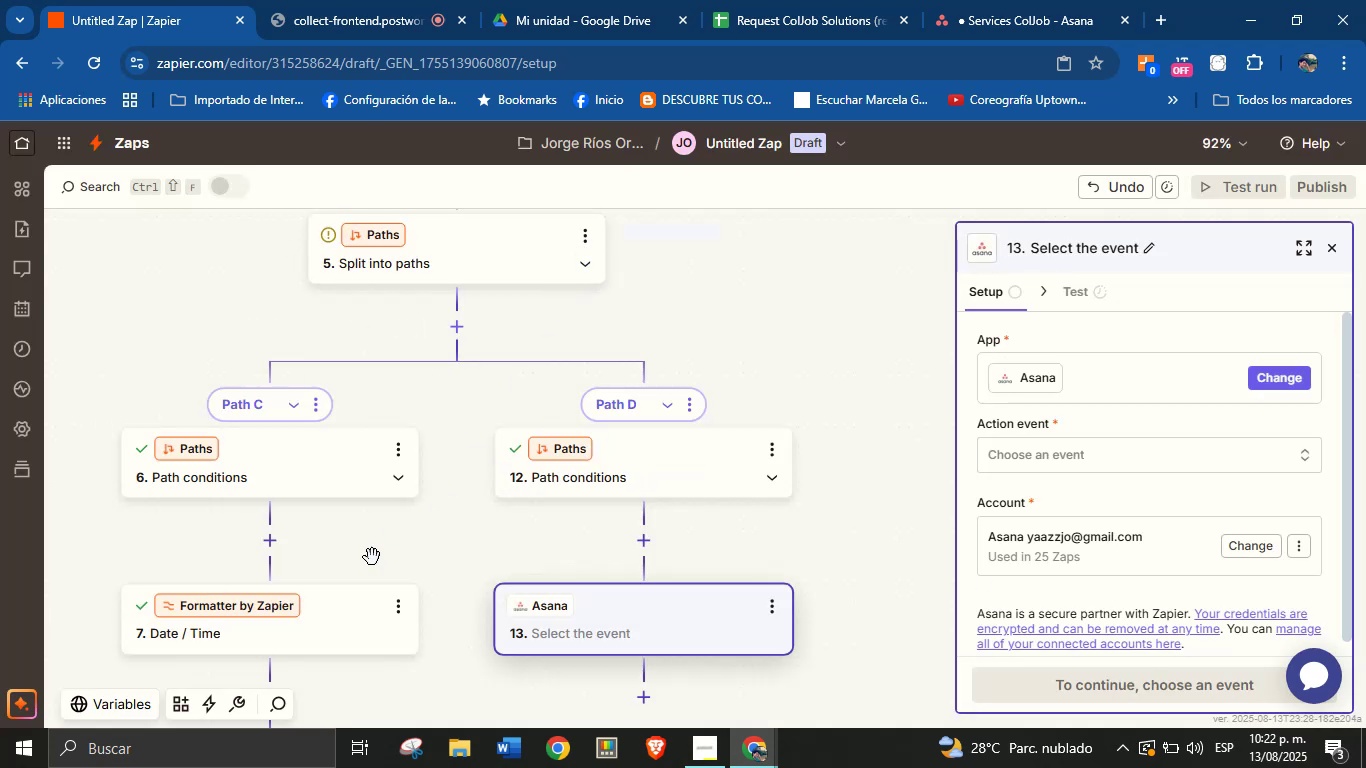 
left_click_drag(start_coordinate=[444, 574], to_coordinate=[441, 413])
 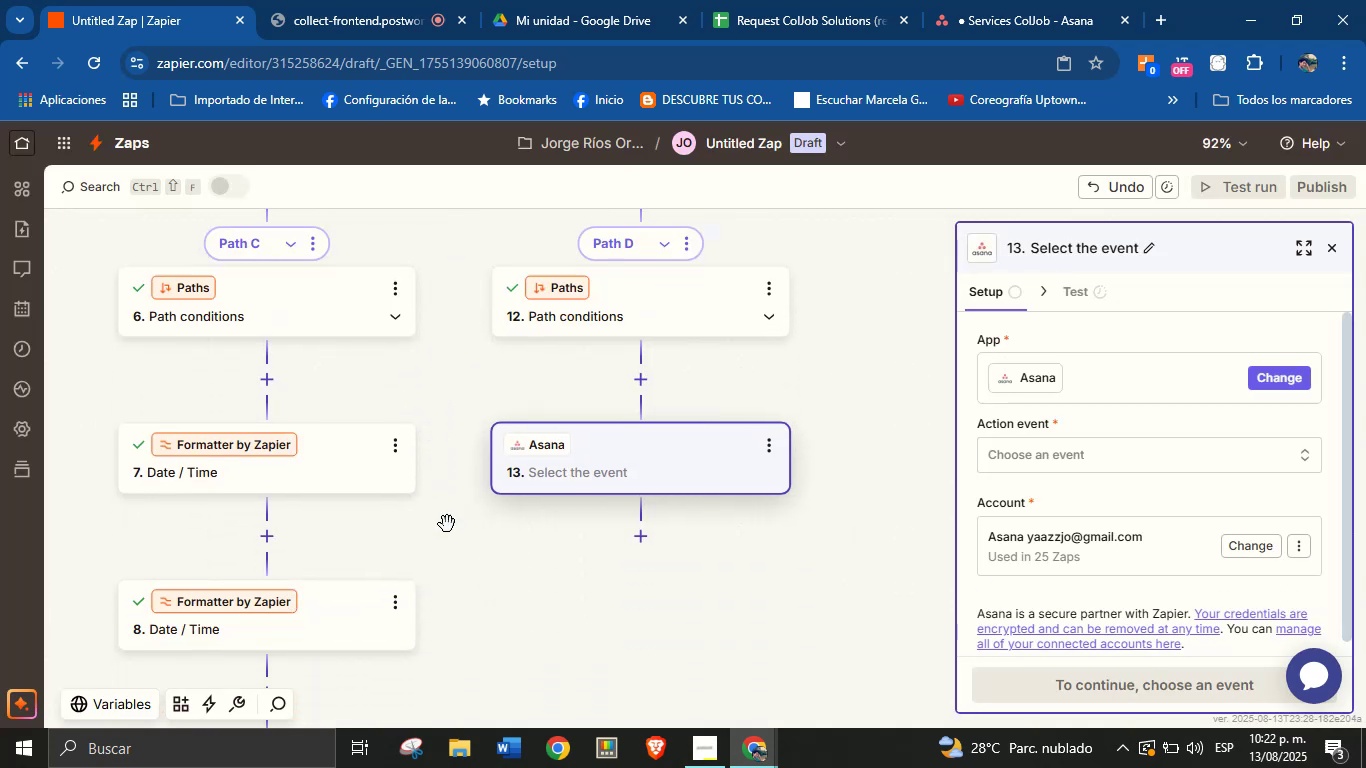 
left_click_drag(start_coordinate=[460, 571], to_coordinate=[439, 416])
 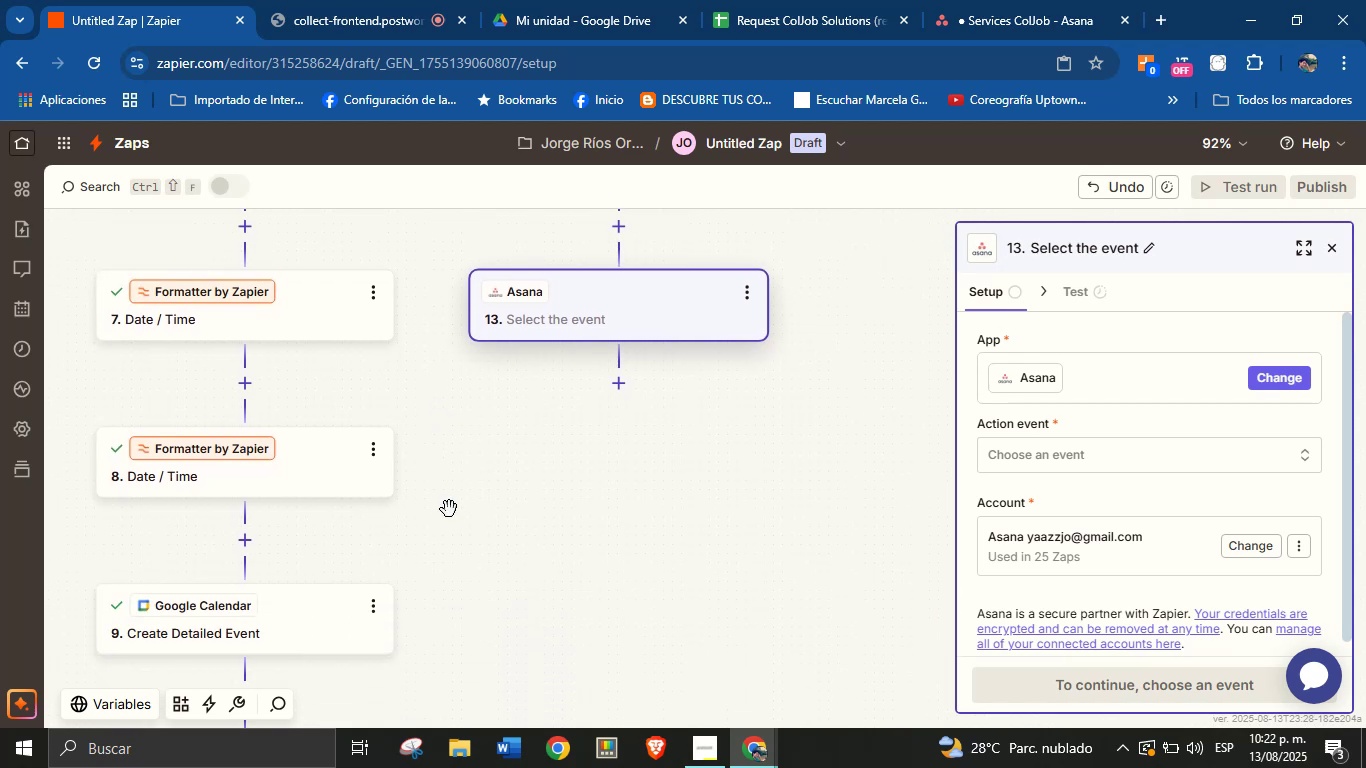 
left_click_drag(start_coordinate=[450, 567], to_coordinate=[471, 439])
 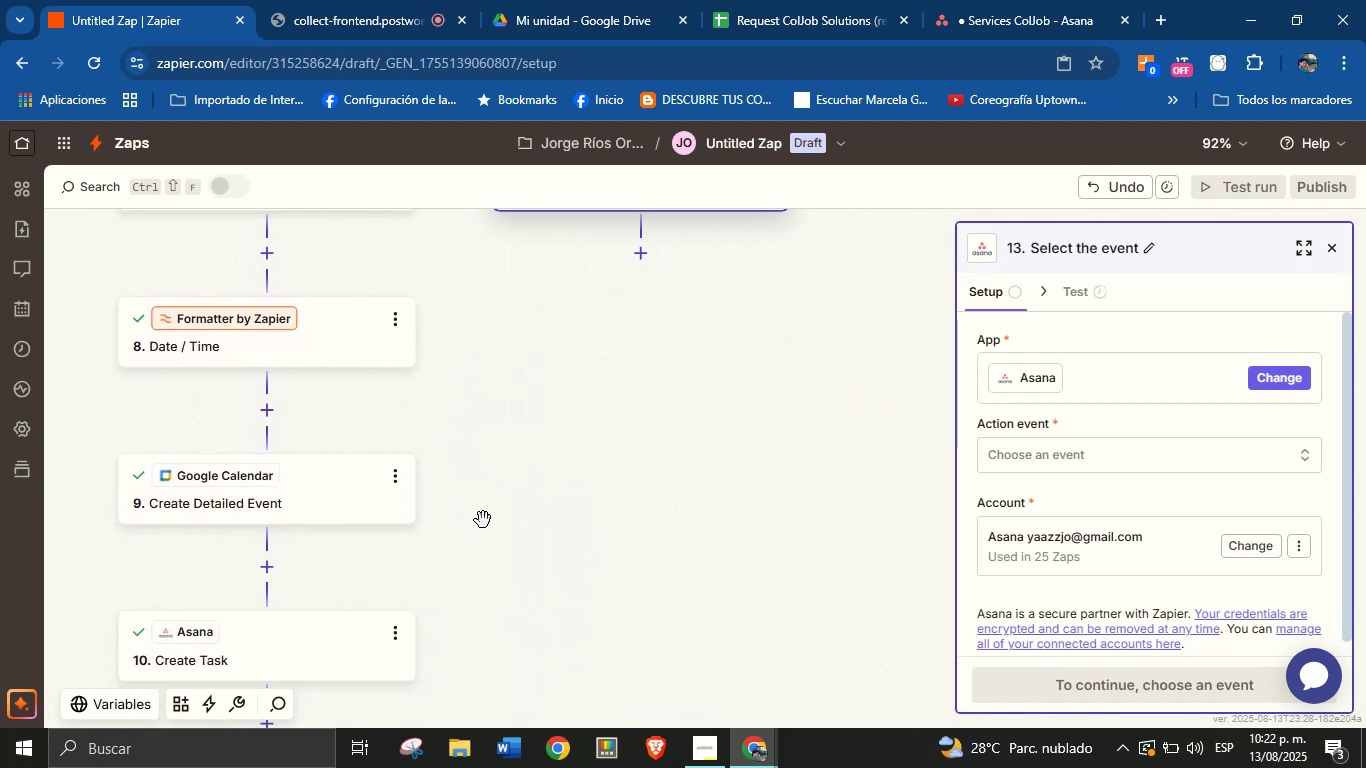 
left_click_drag(start_coordinate=[505, 496], to_coordinate=[496, 652])
 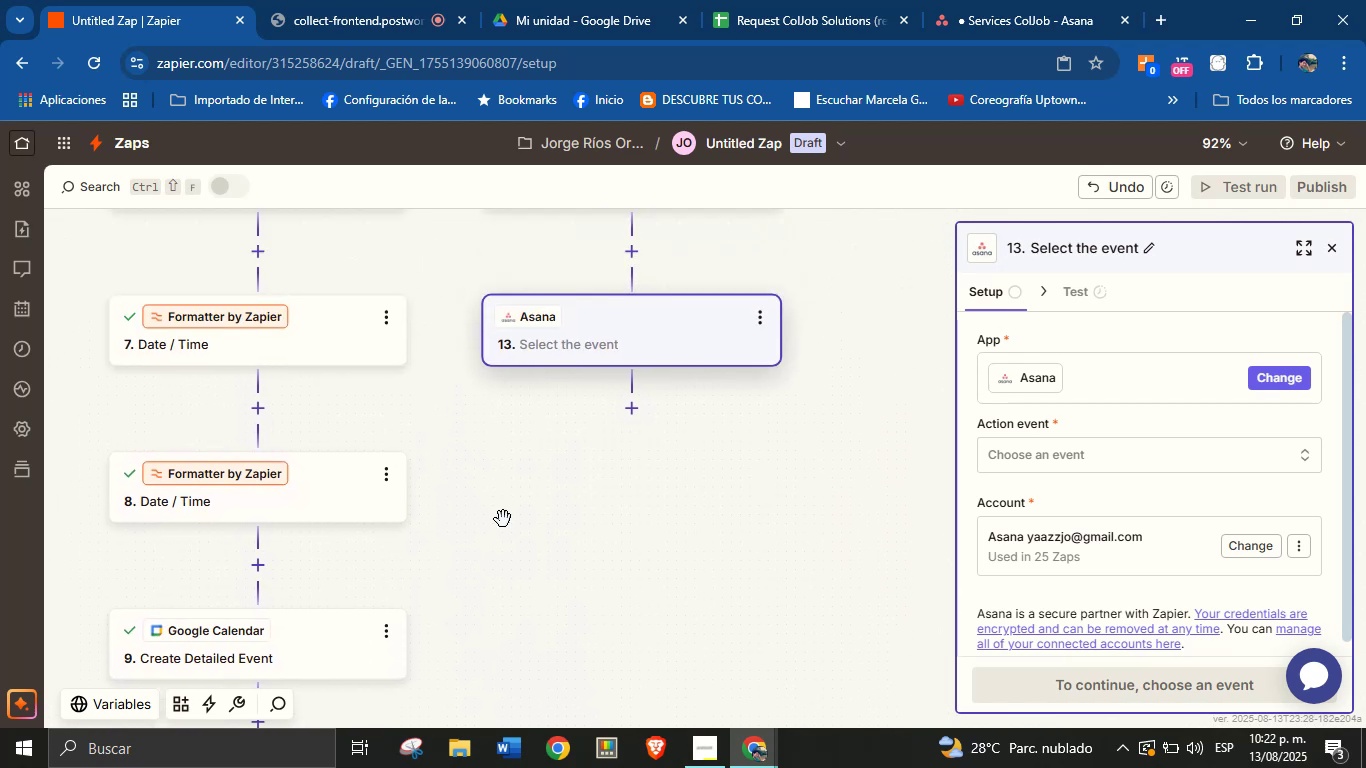 
left_click_drag(start_coordinate=[506, 507], to_coordinate=[494, 549])
 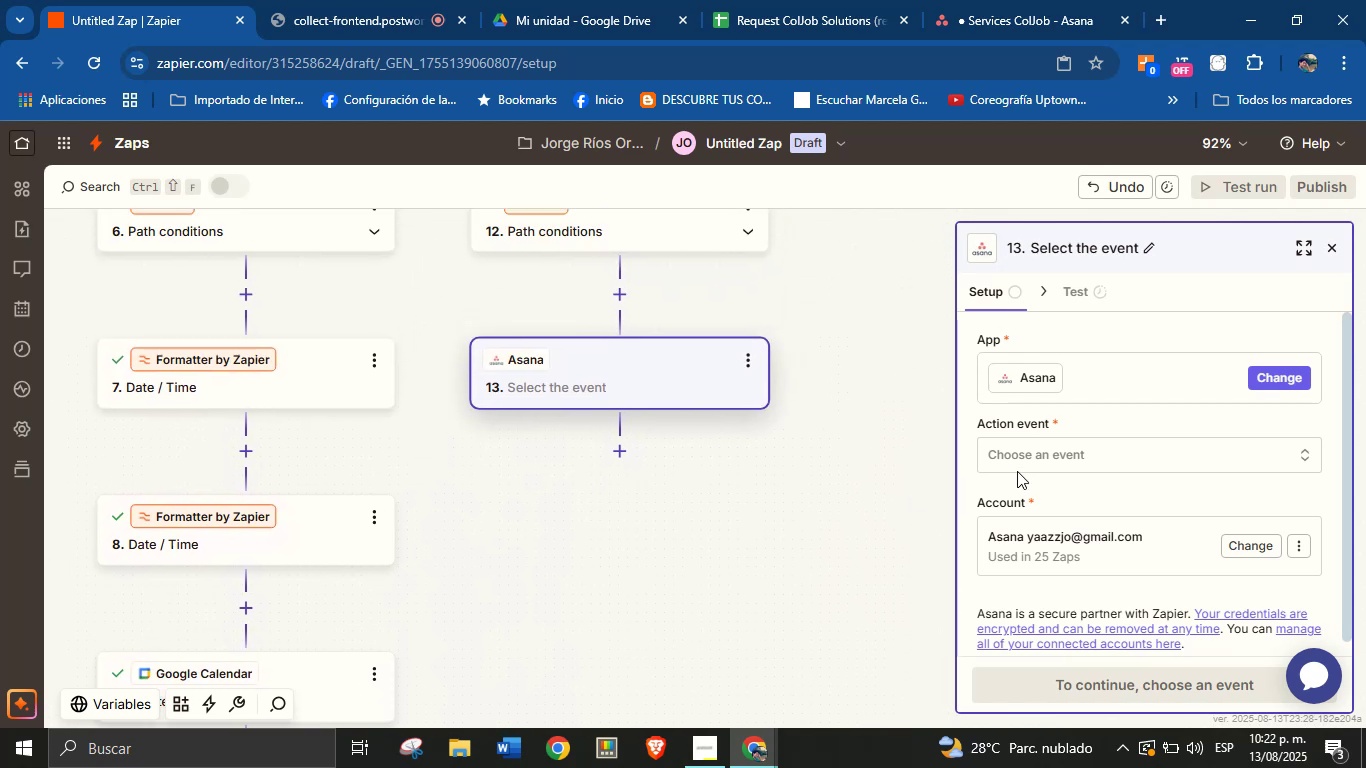 
left_click([1027, 464])
 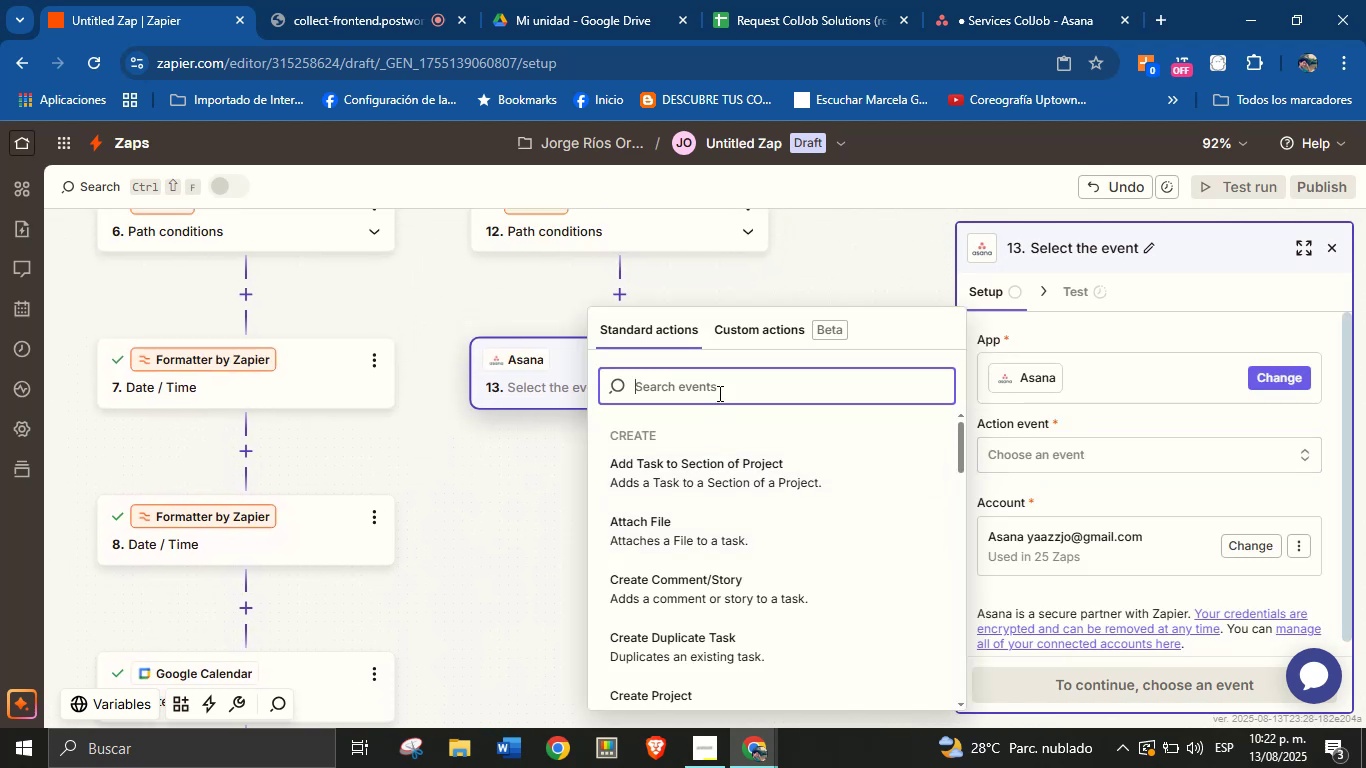 
type(cre)
 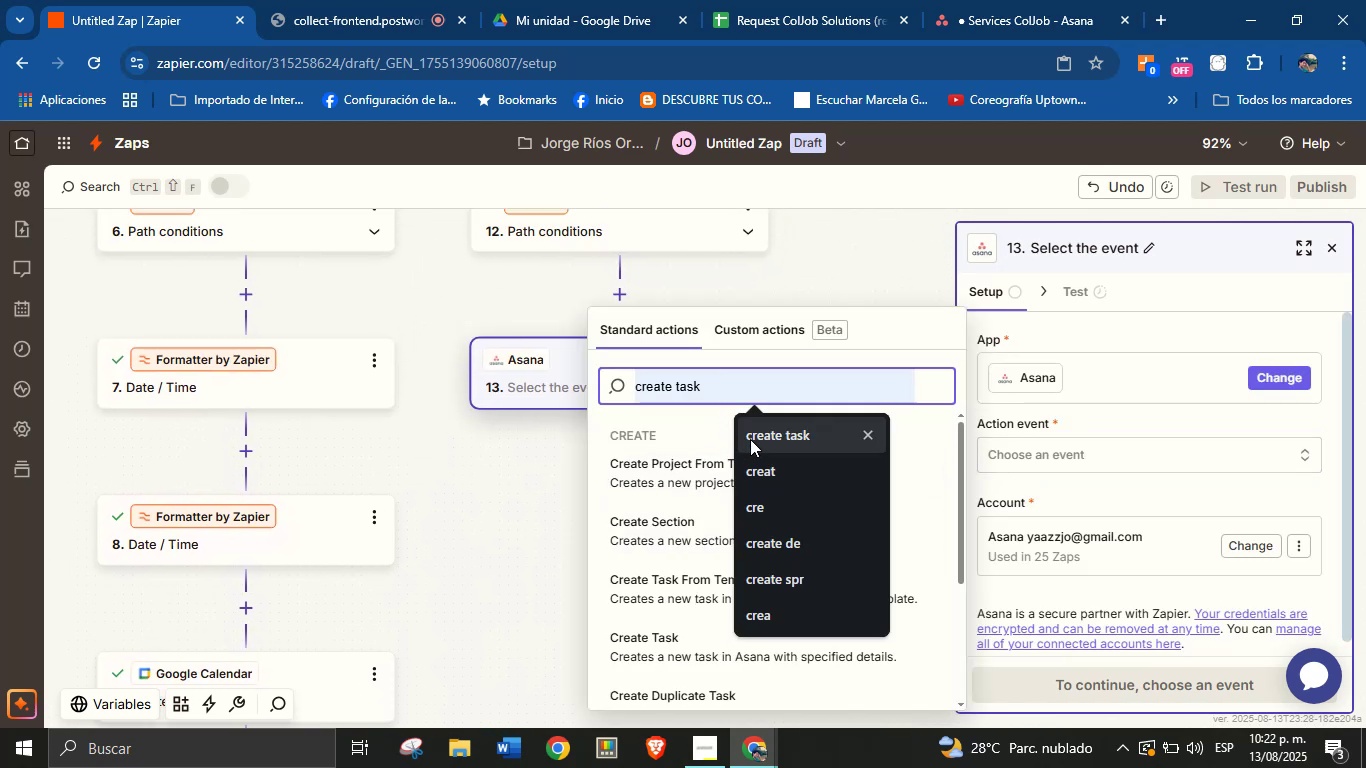 
left_click([763, 435])
 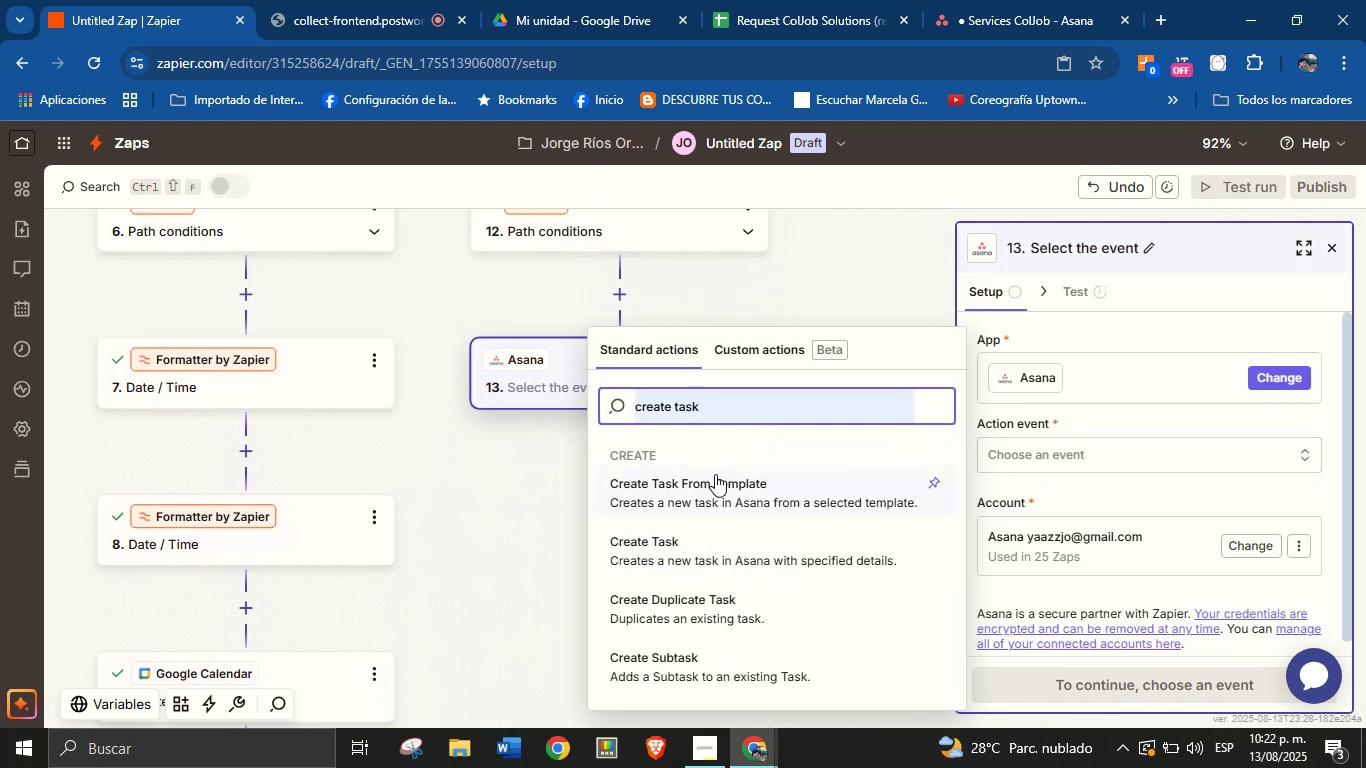 
left_click([741, 410])
 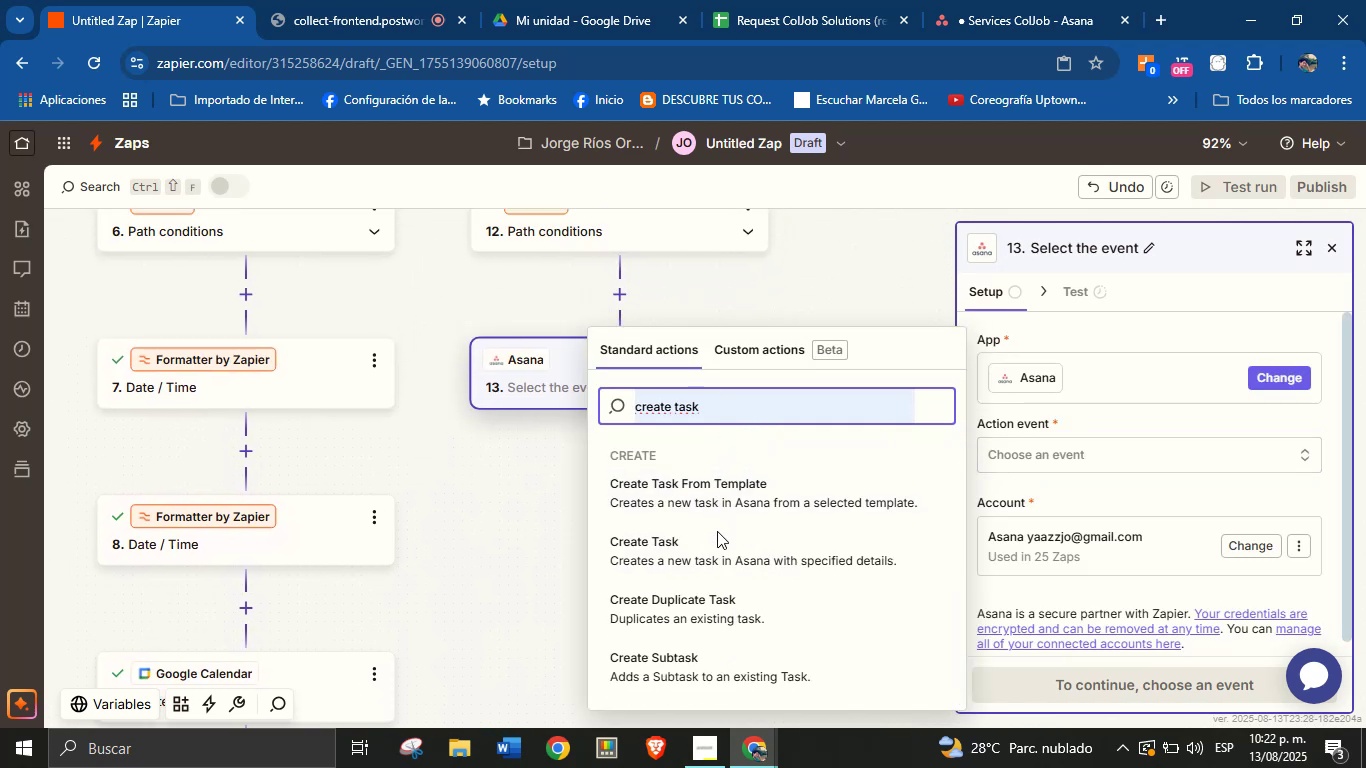 
left_click([713, 540])
 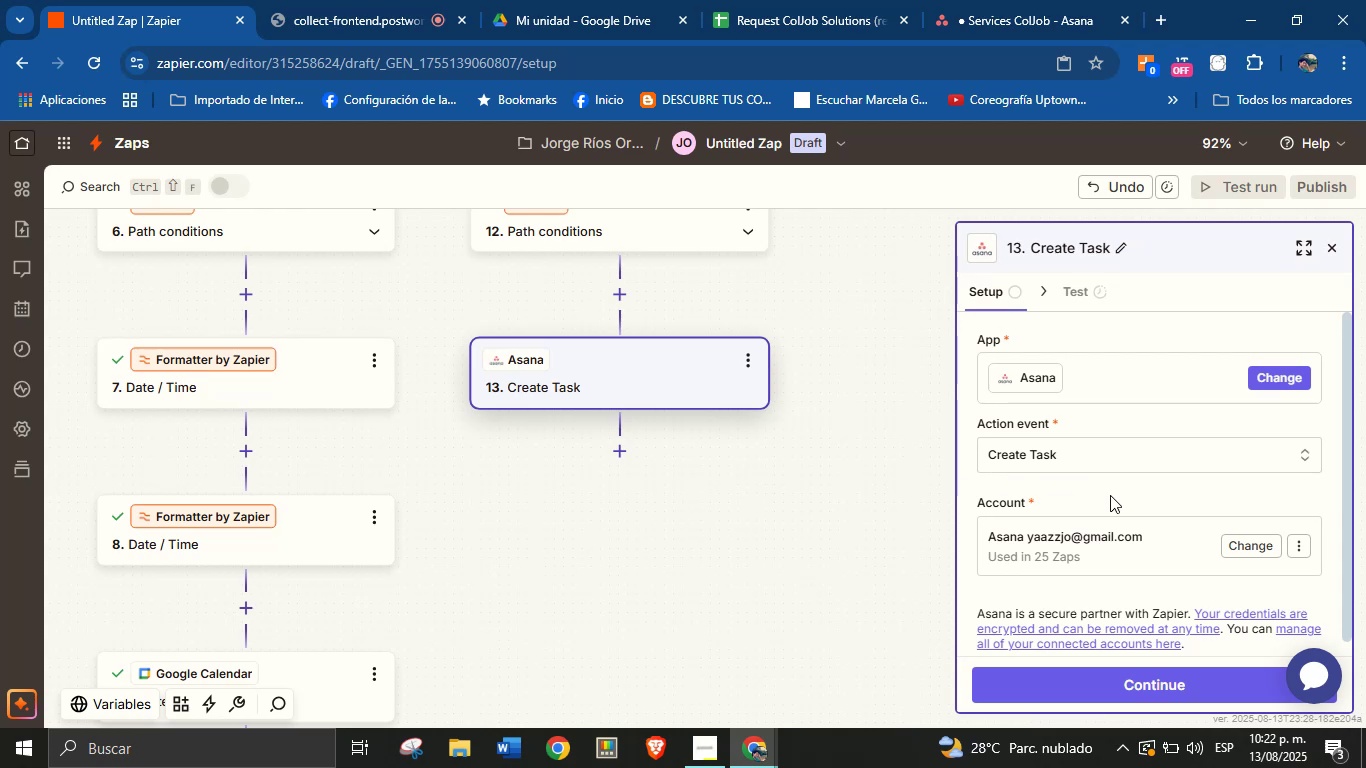 
left_click([1124, 486])
 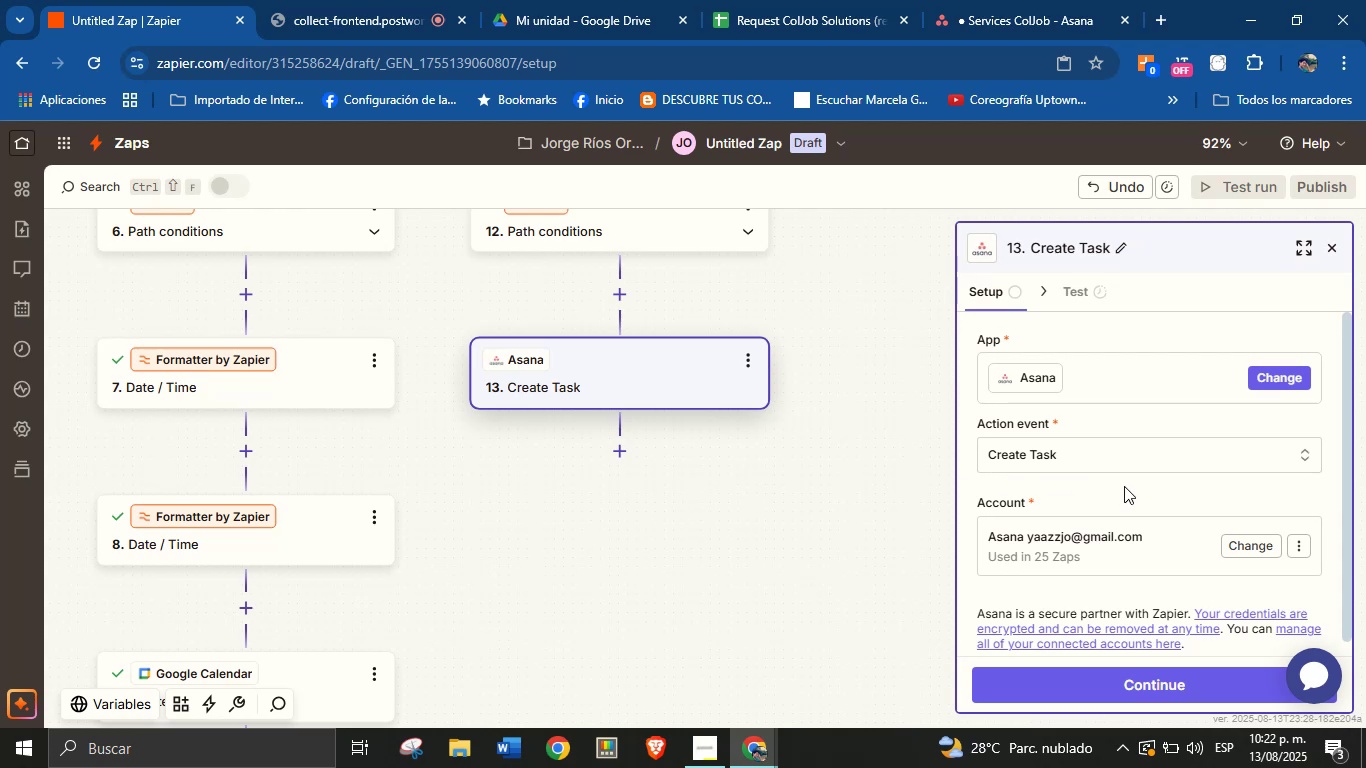 
scroll: coordinate [1124, 488], scroll_direction: down, amount: 2.0
 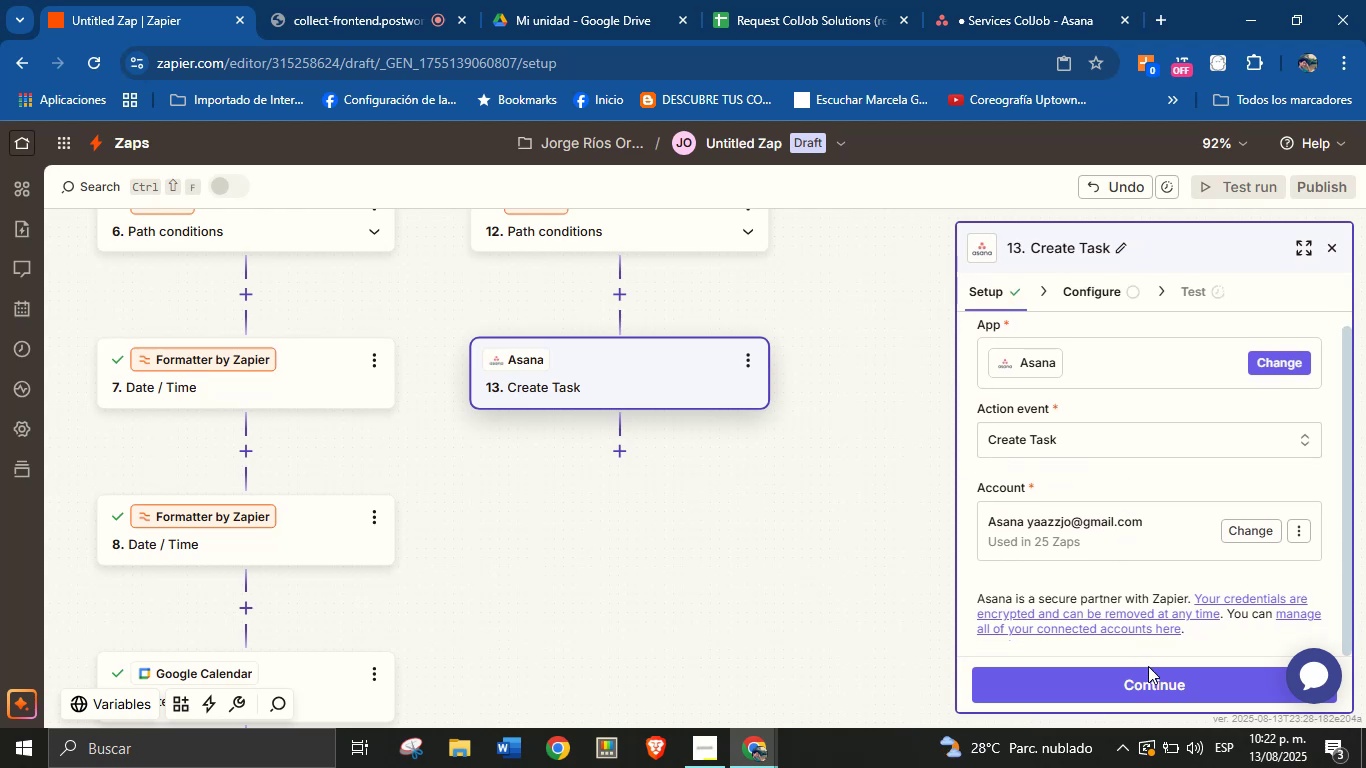 
left_click([1148, 672])
 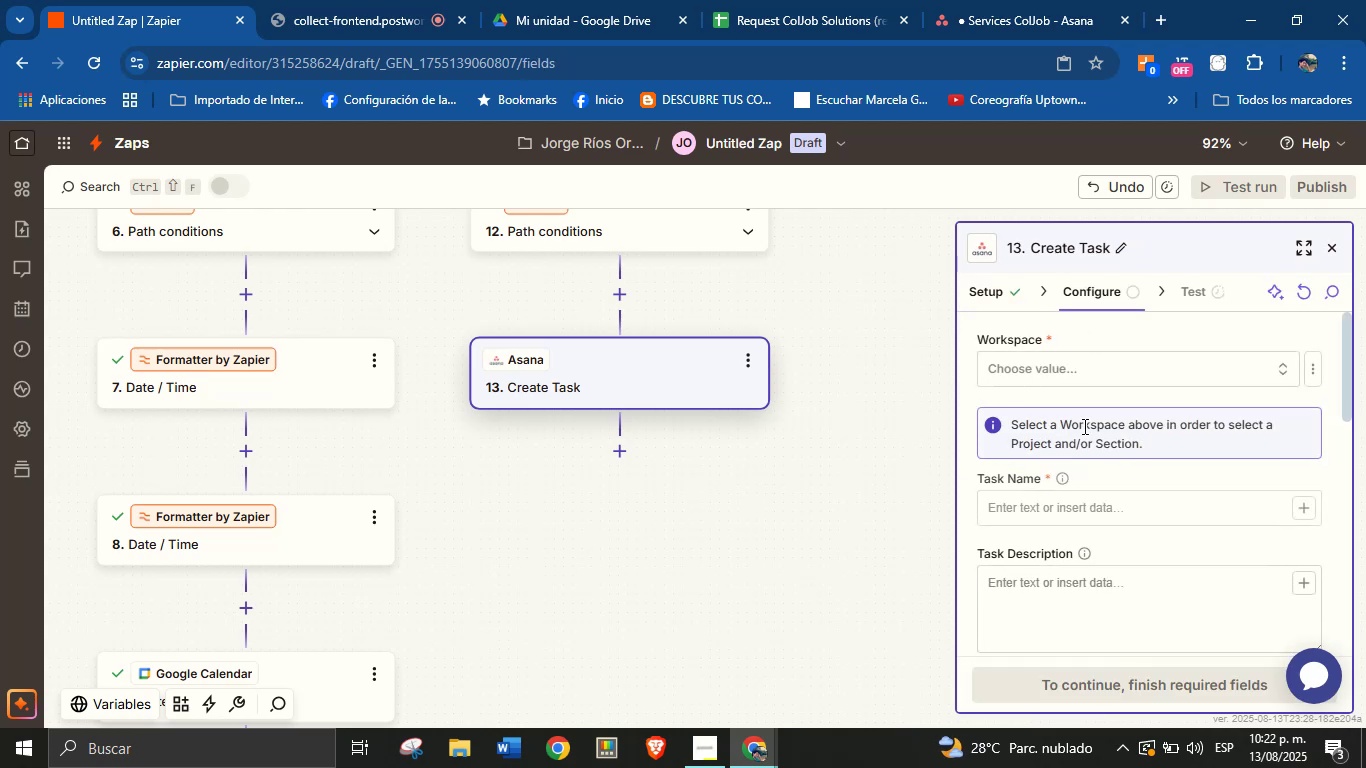 
left_click([1107, 381])
 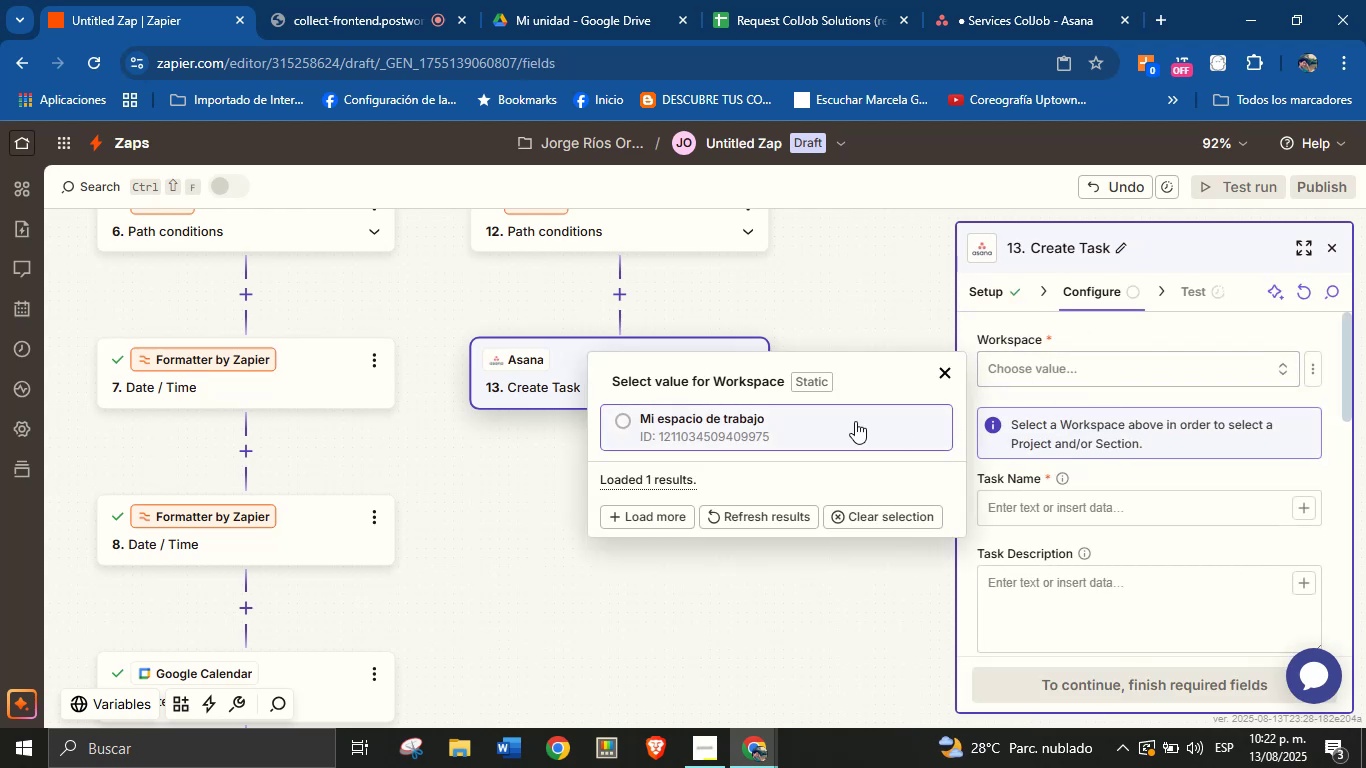 
left_click([796, 421])
 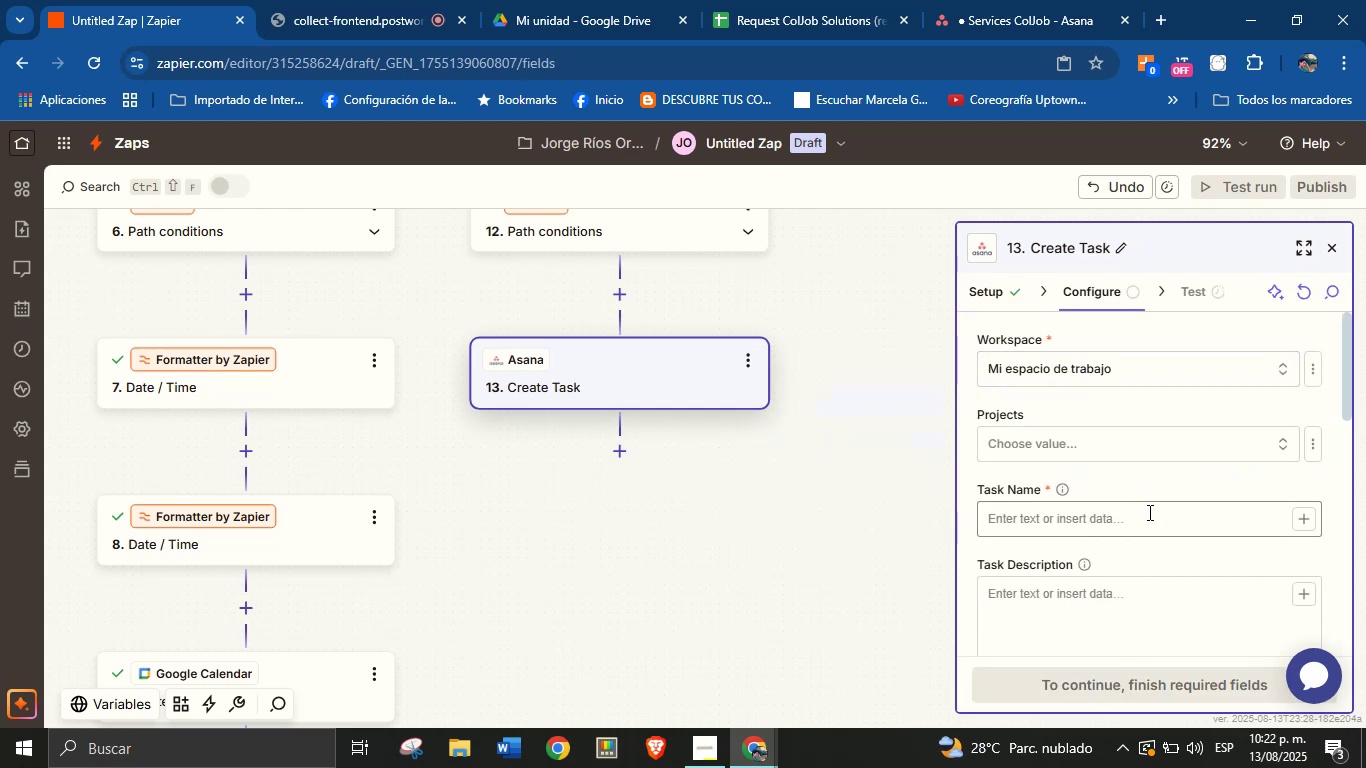 
left_click([1111, 439])
 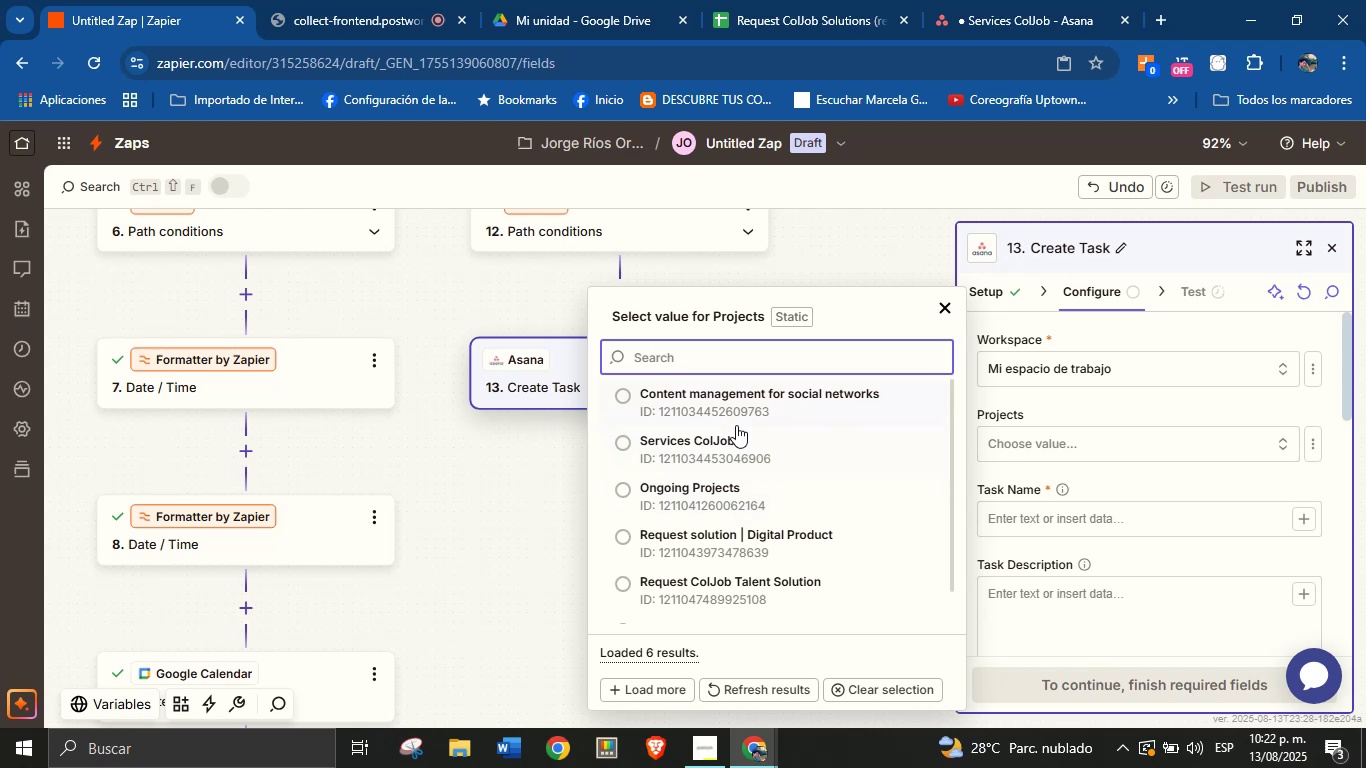 
left_click([1193, 471])
 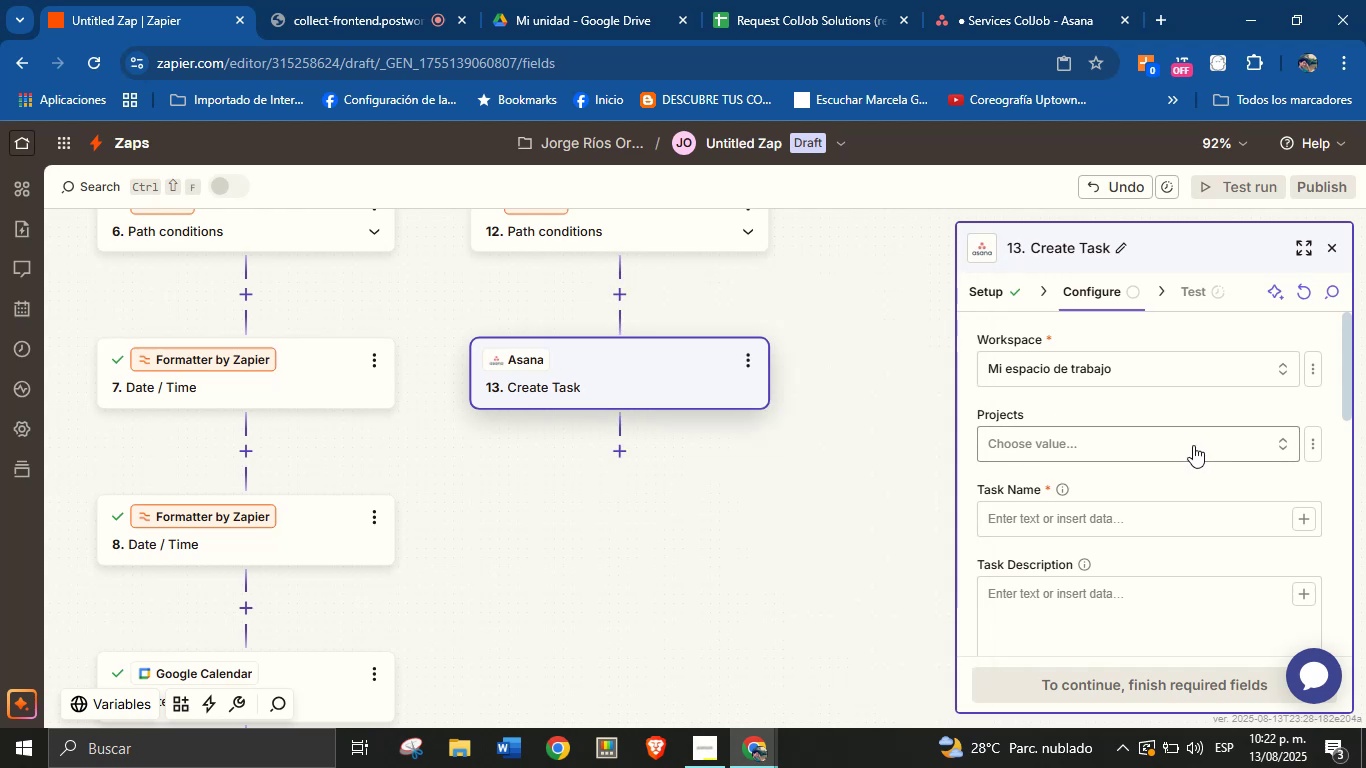 
left_click([1193, 445])
 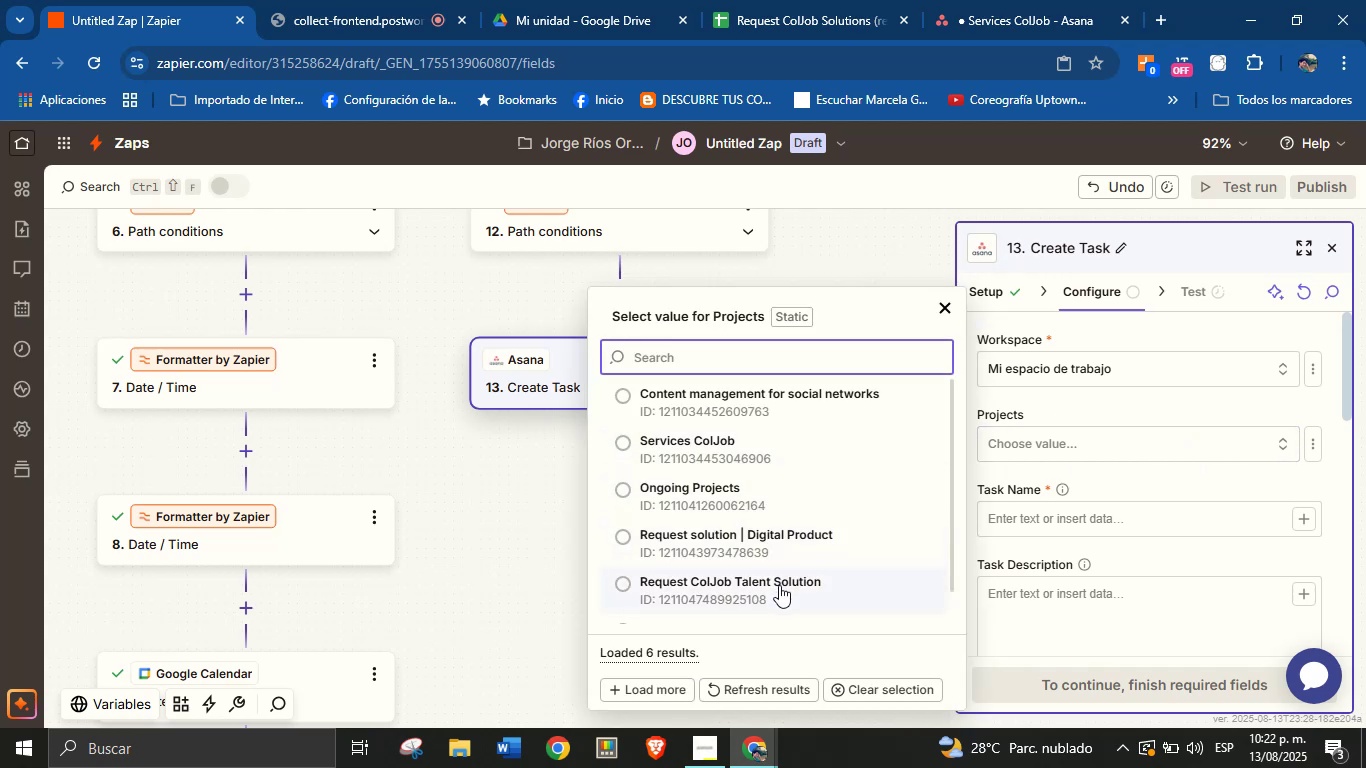 
left_click([779, 587])
 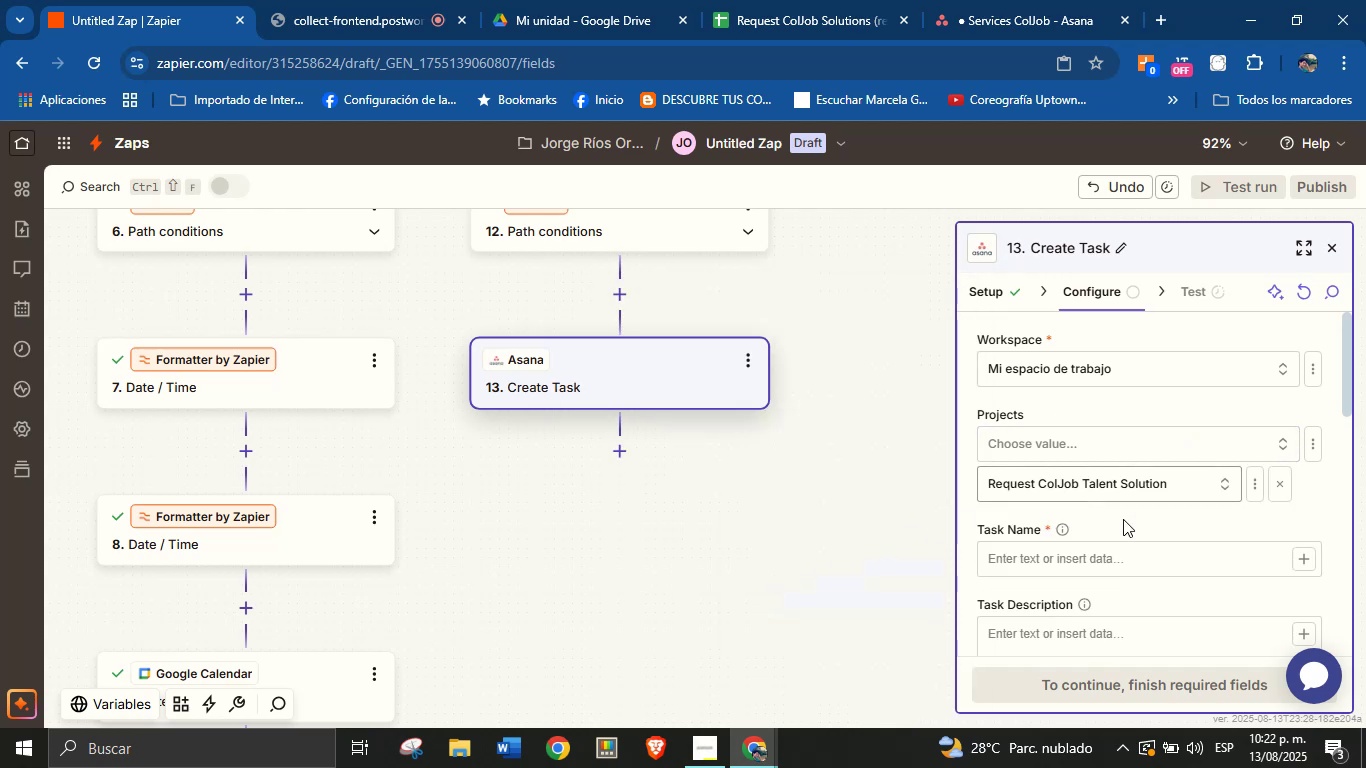 
left_click([1123, 526])
 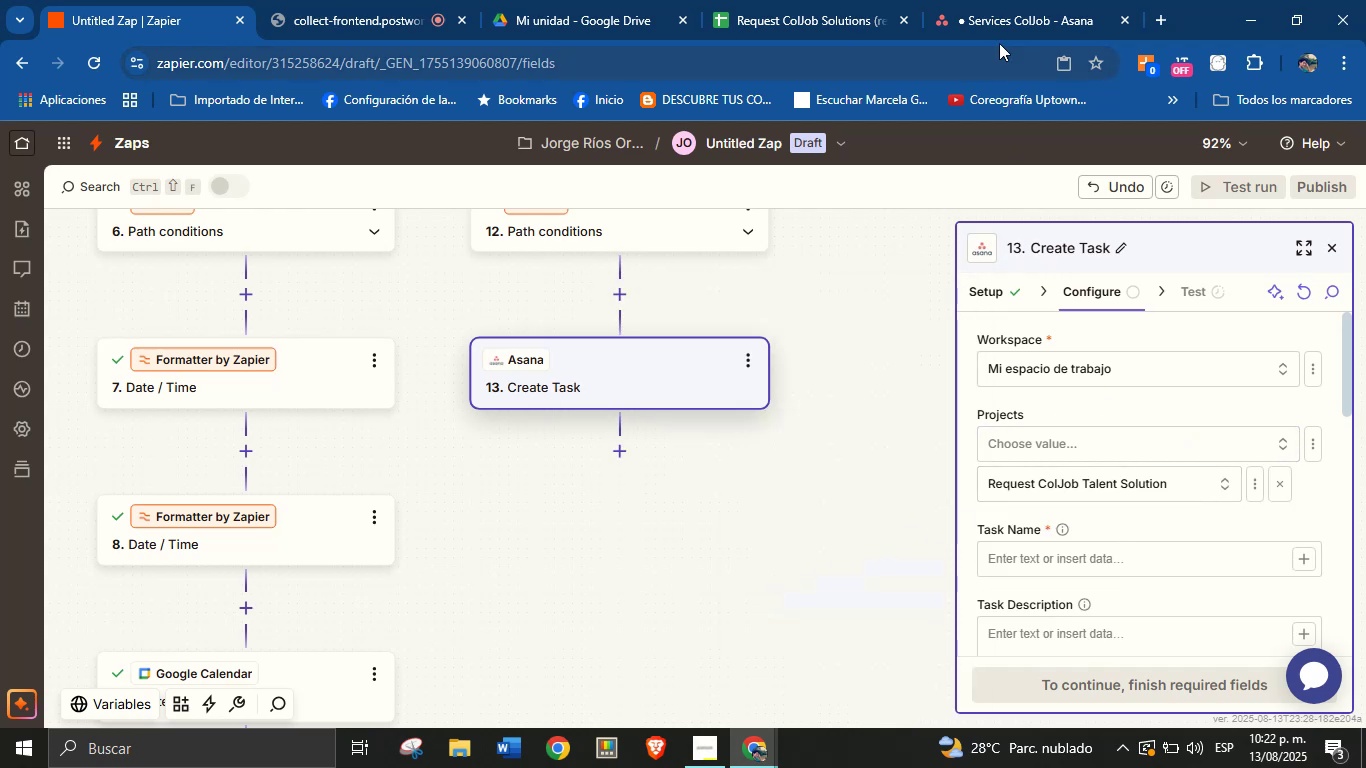 
left_click([1002, 0])
 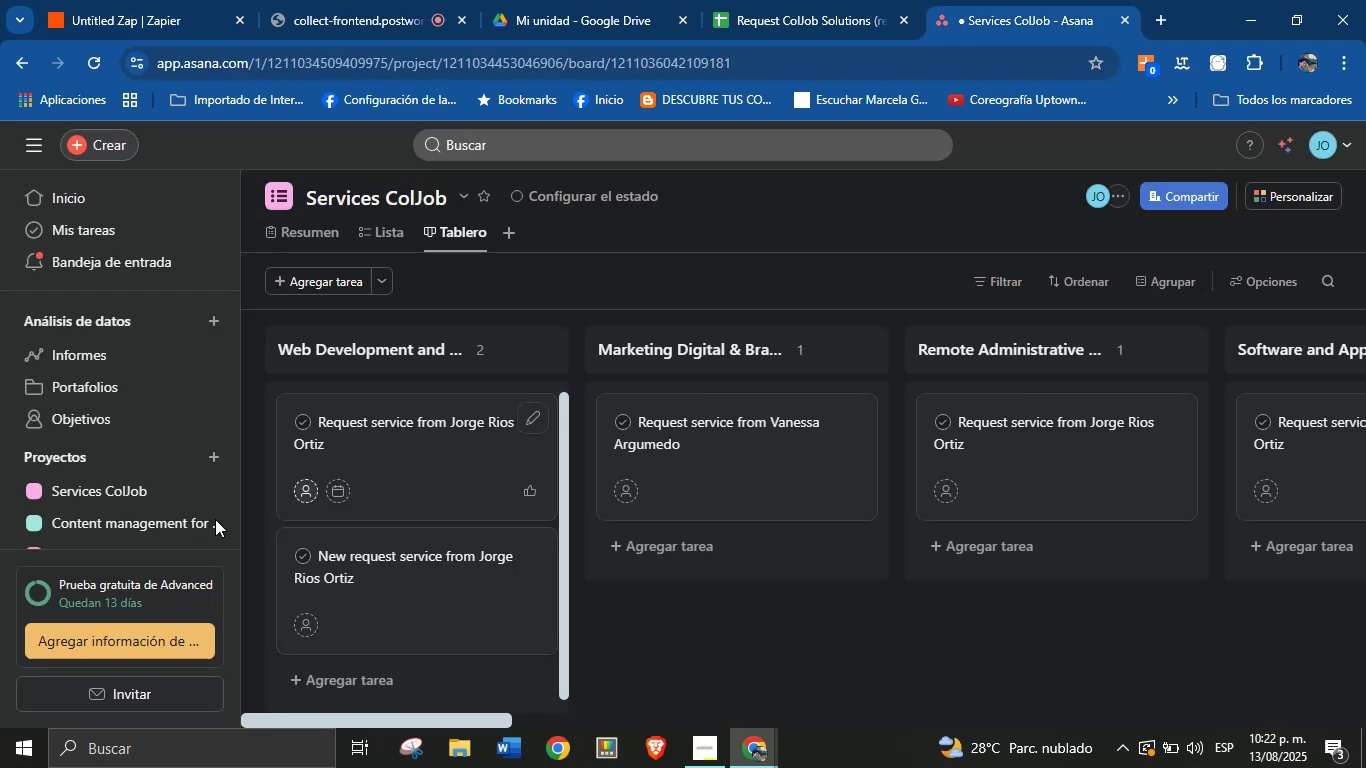 
scroll: coordinate [138, 455], scroll_direction: down, amount: 3.0
 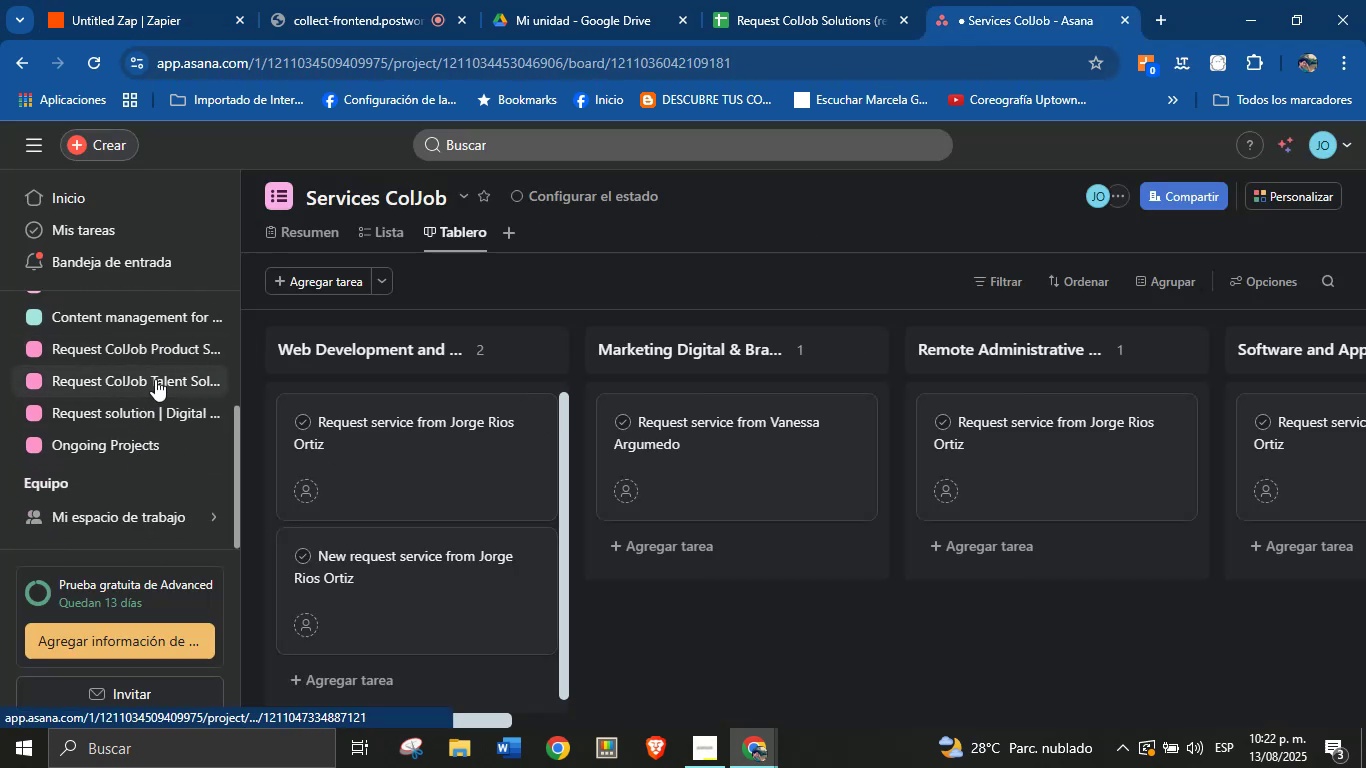 
left_click([155, 378])
 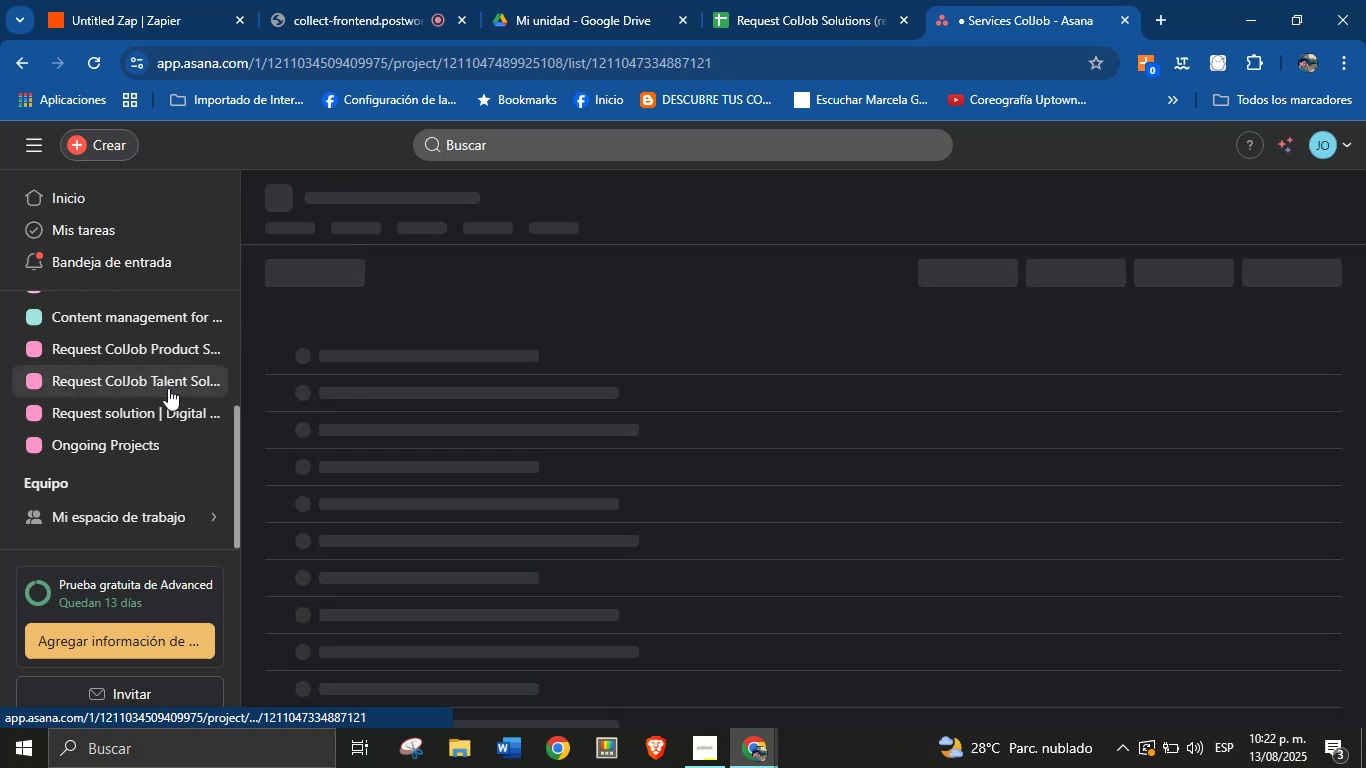 
mouse_move([614, 407])
 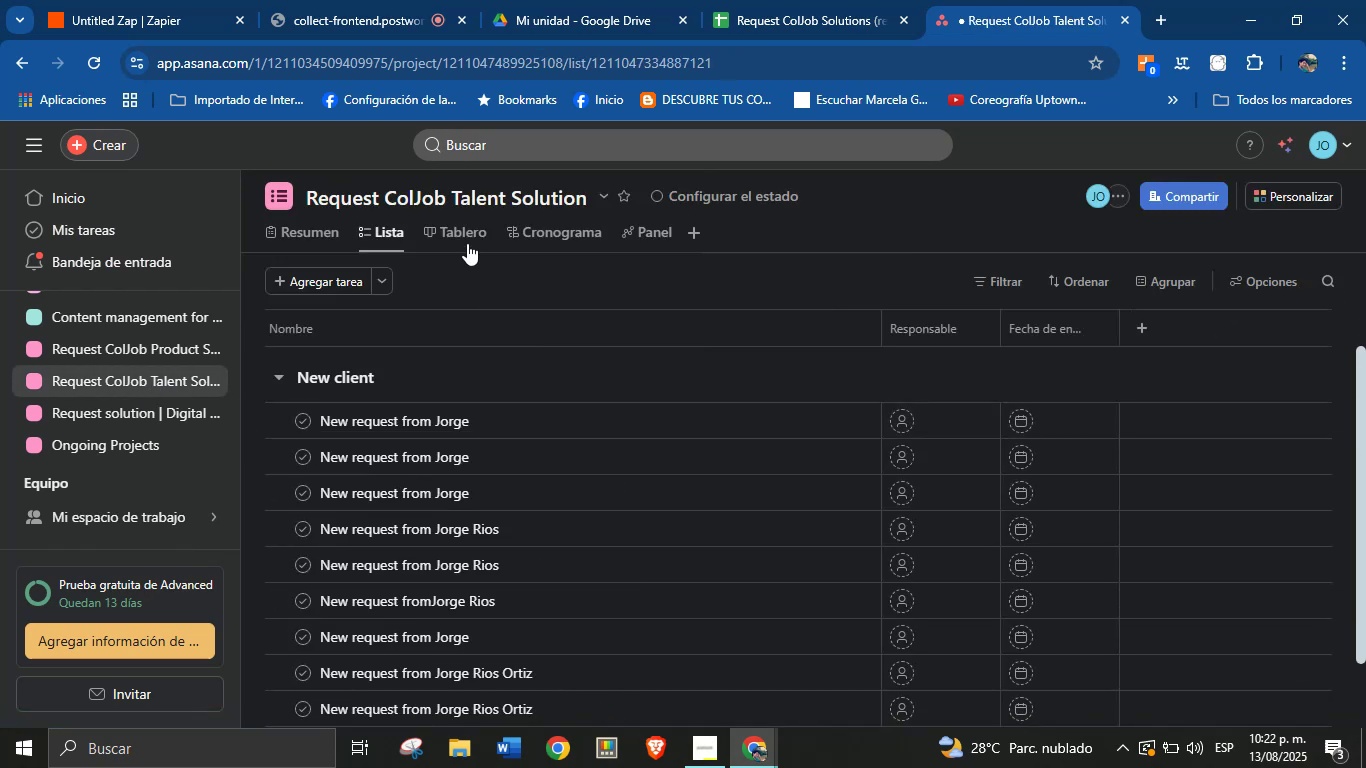 
left_click([467, 234])
 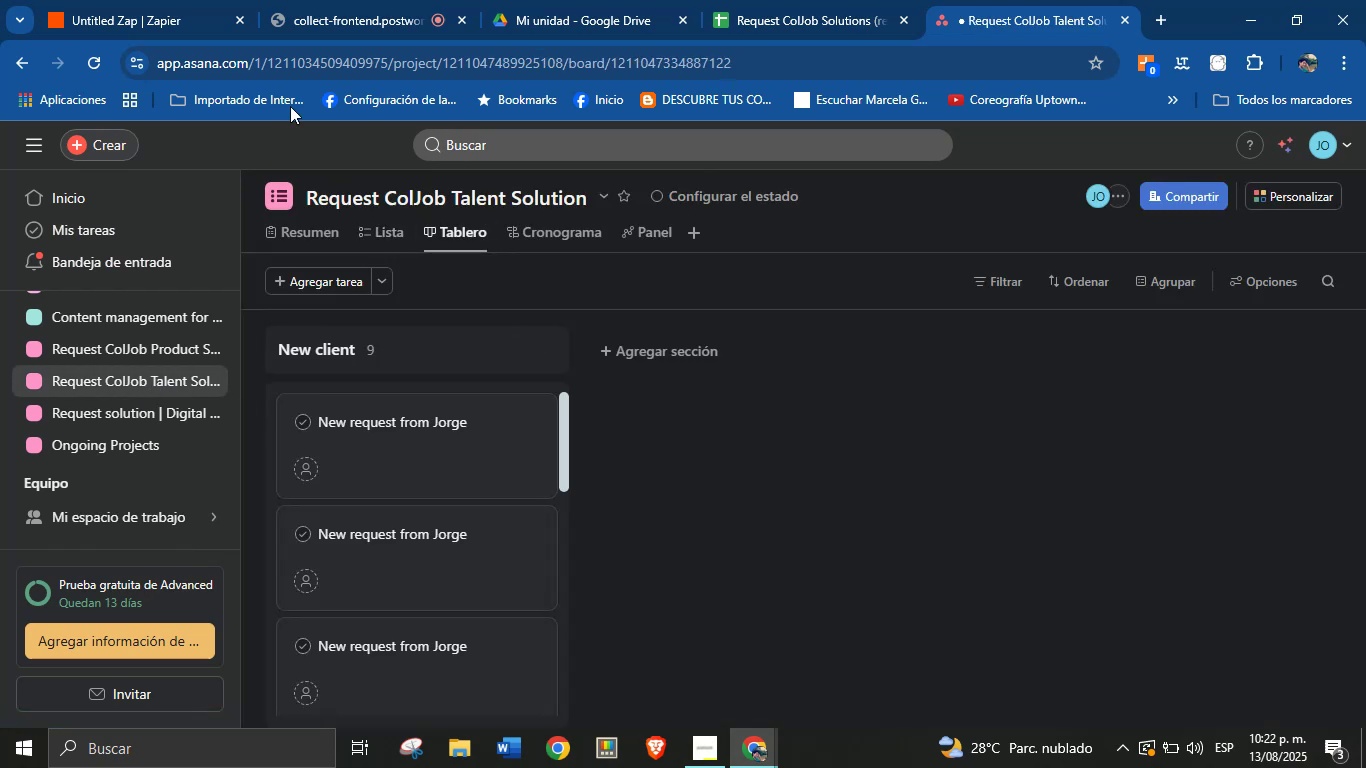 
left_click([139, 0])
 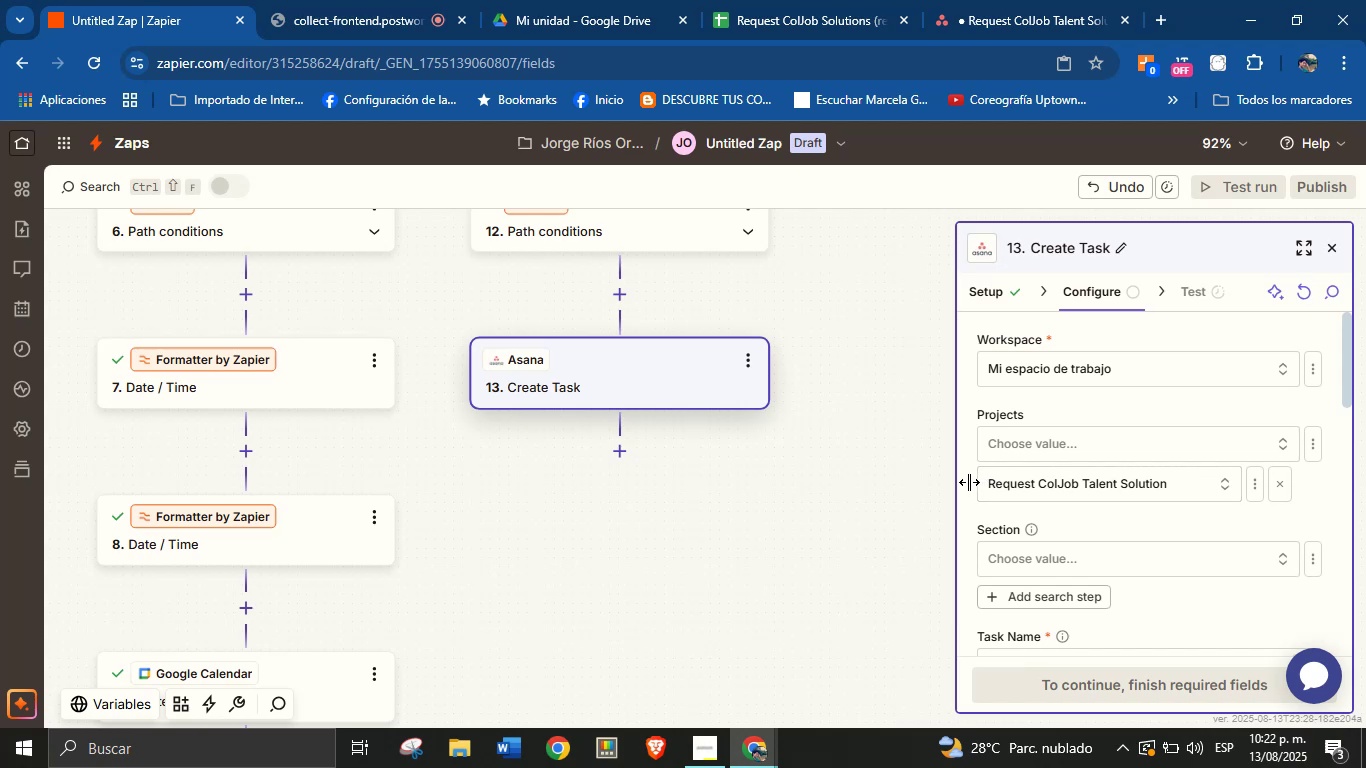 
left_click([1106, 526])
 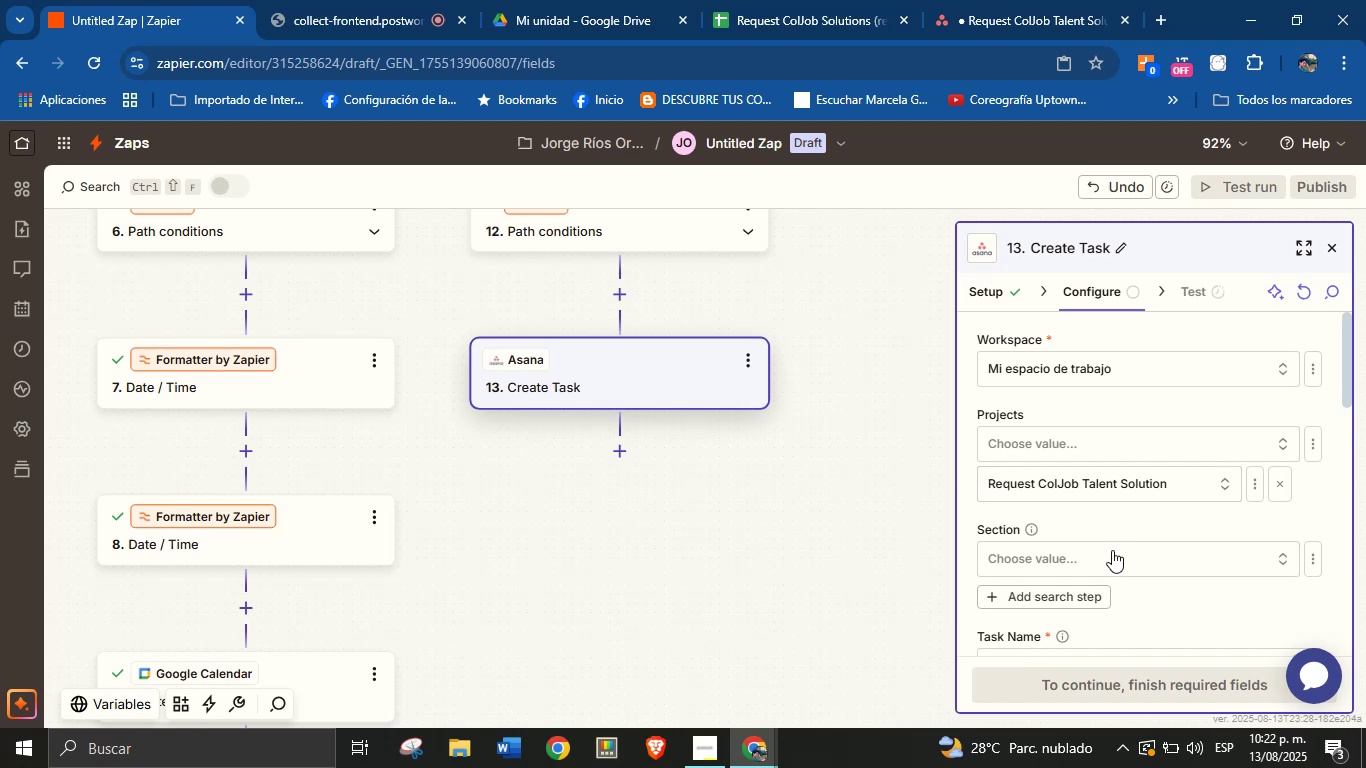 
left_click([1112, 550])
 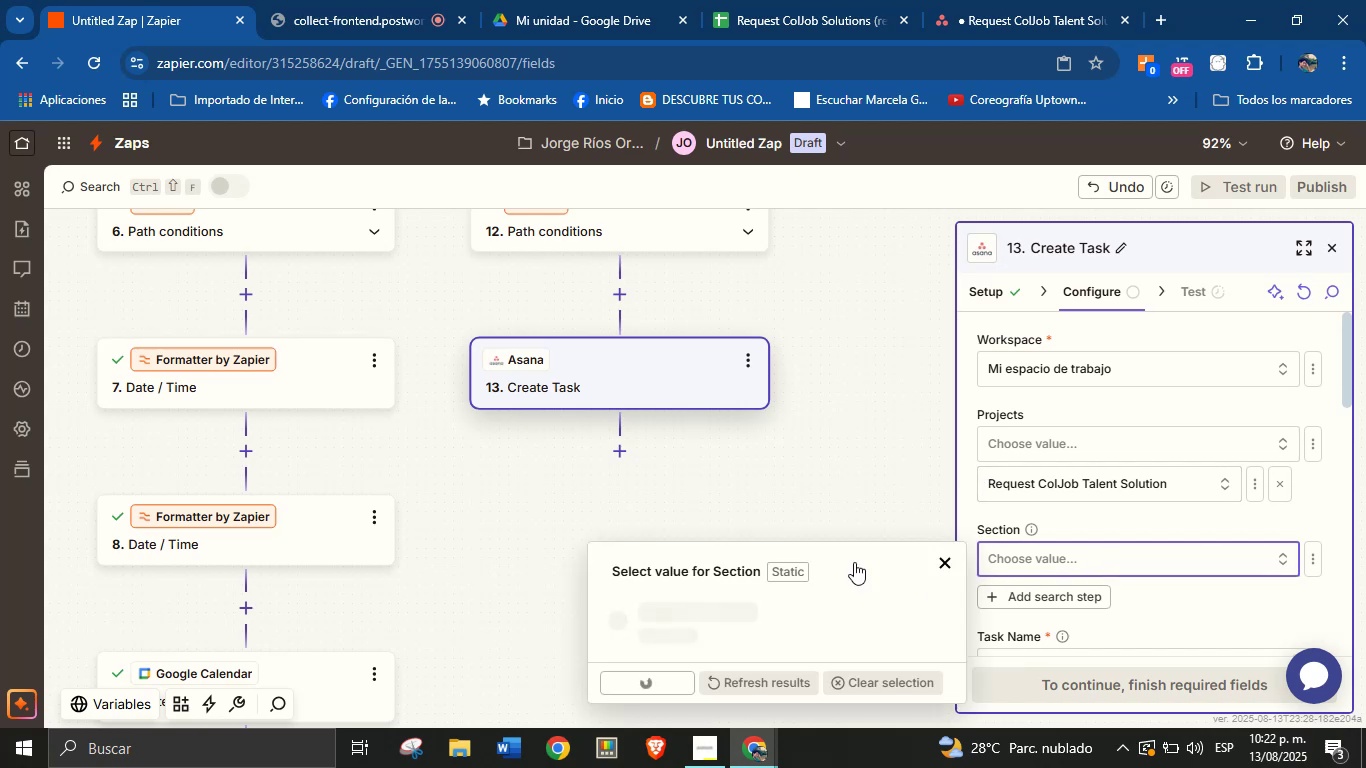 
mouse_move([719, 565])
 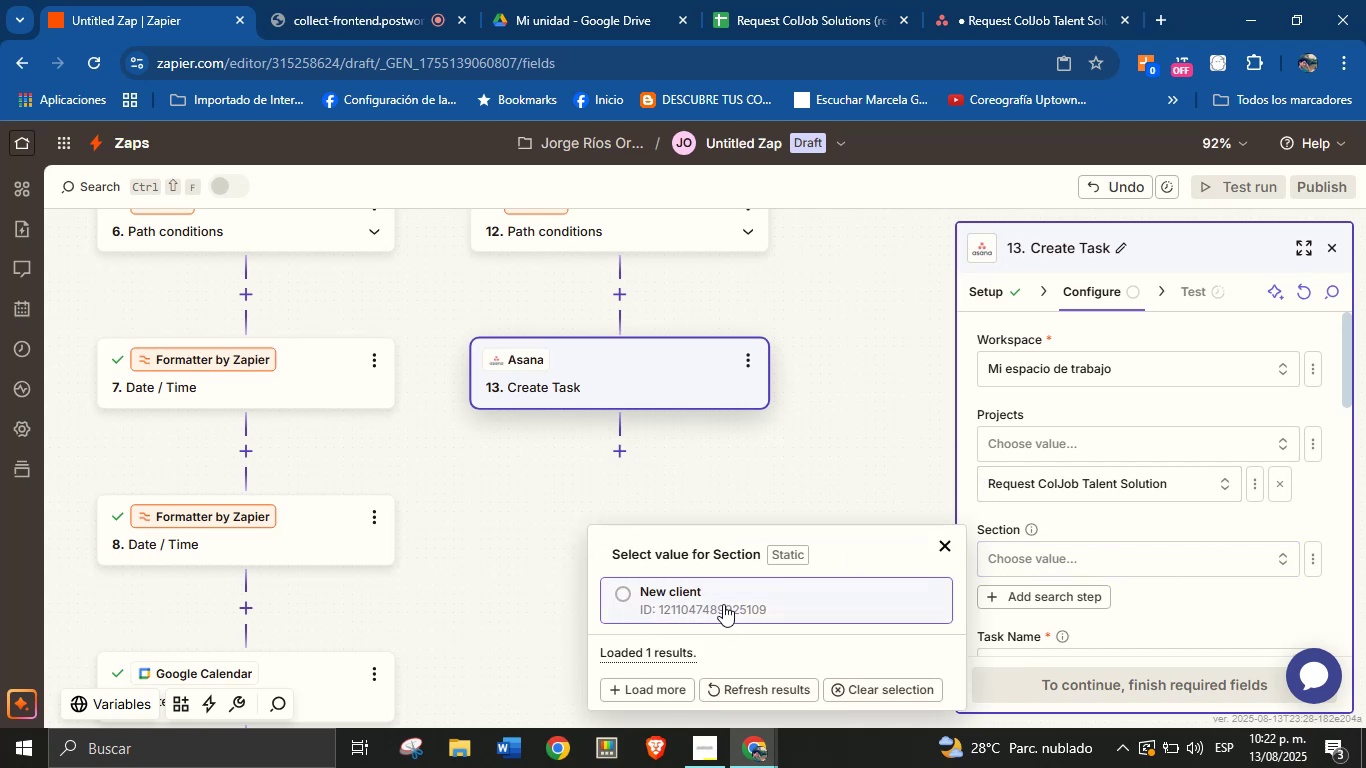 
left_click([723, 603])
 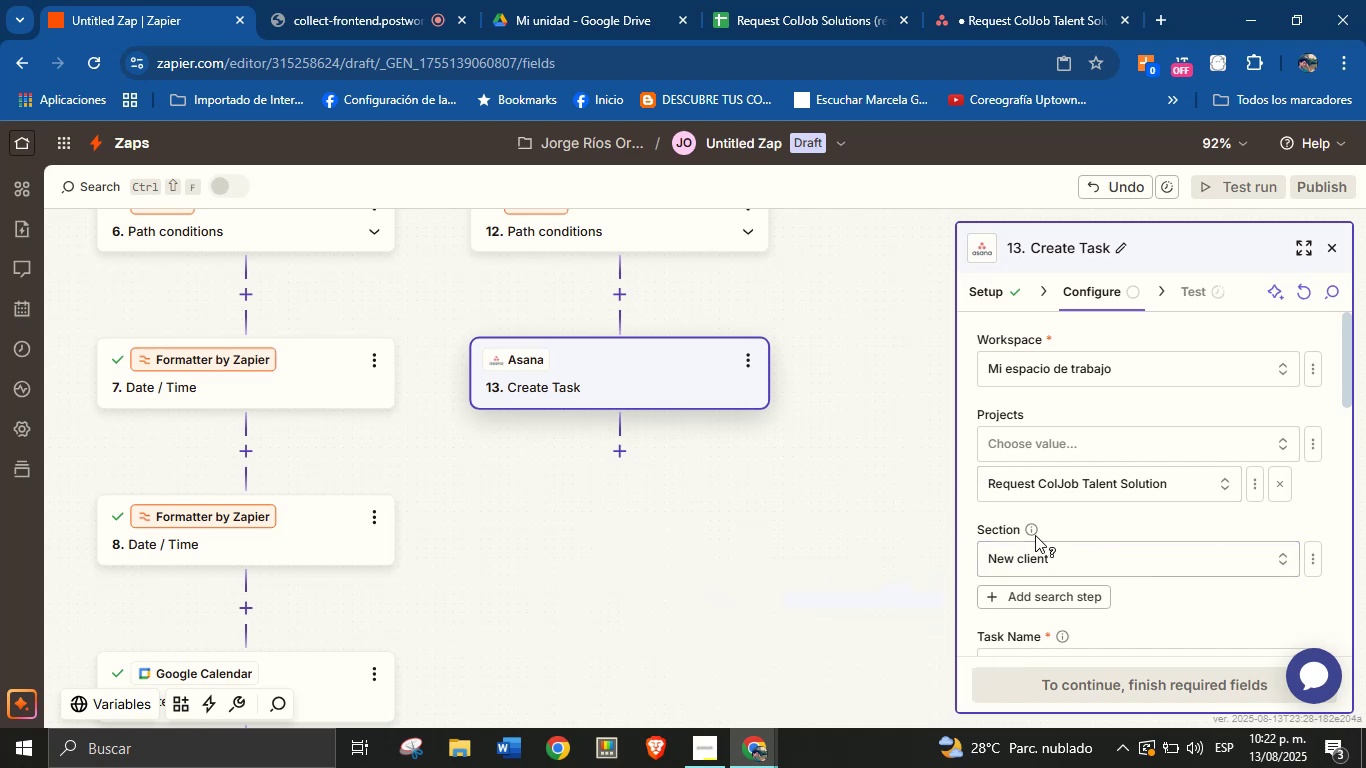 
left_click([1066, 519])
 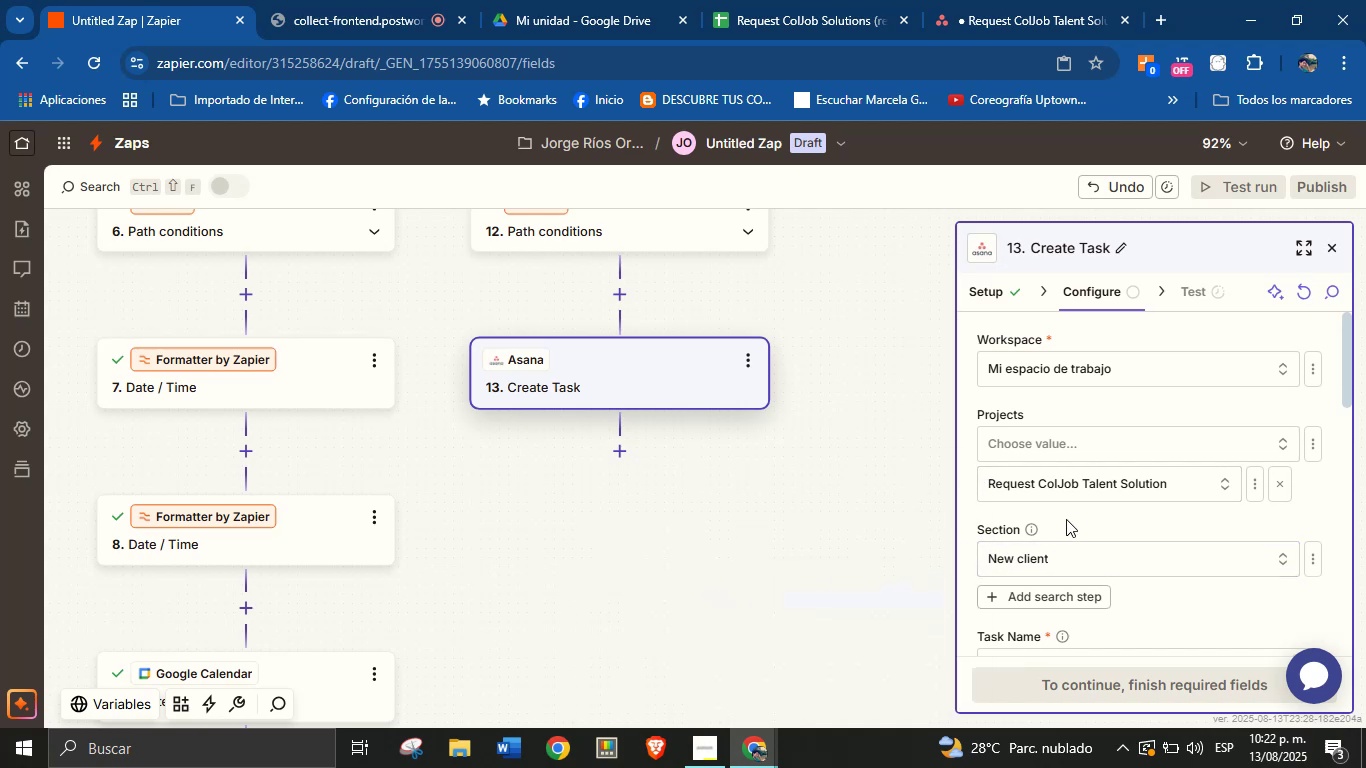 
scroll: coordinate [1069, 451], scroll_direction: up, amount: 1.0
 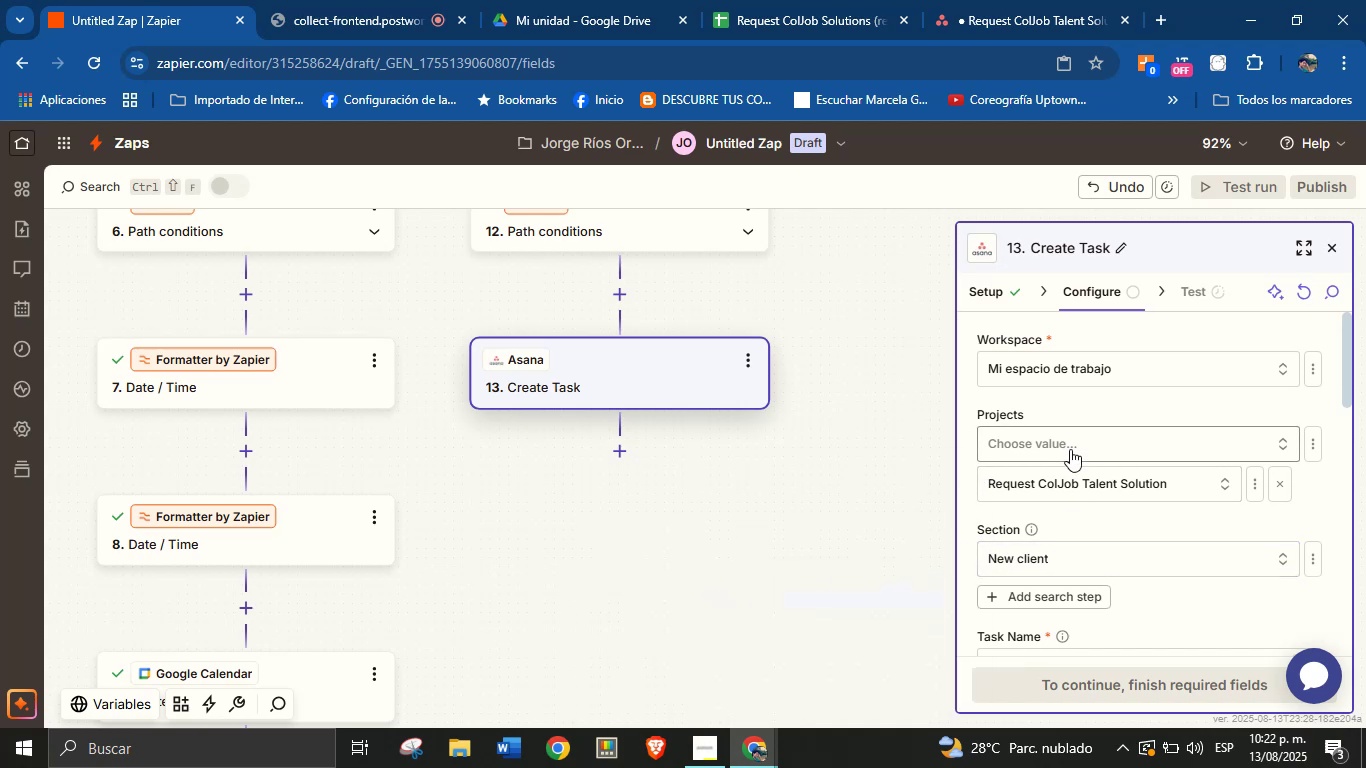 
scroll: coordinate [1104, 434], scroll_direction: down, amount: 2.0
 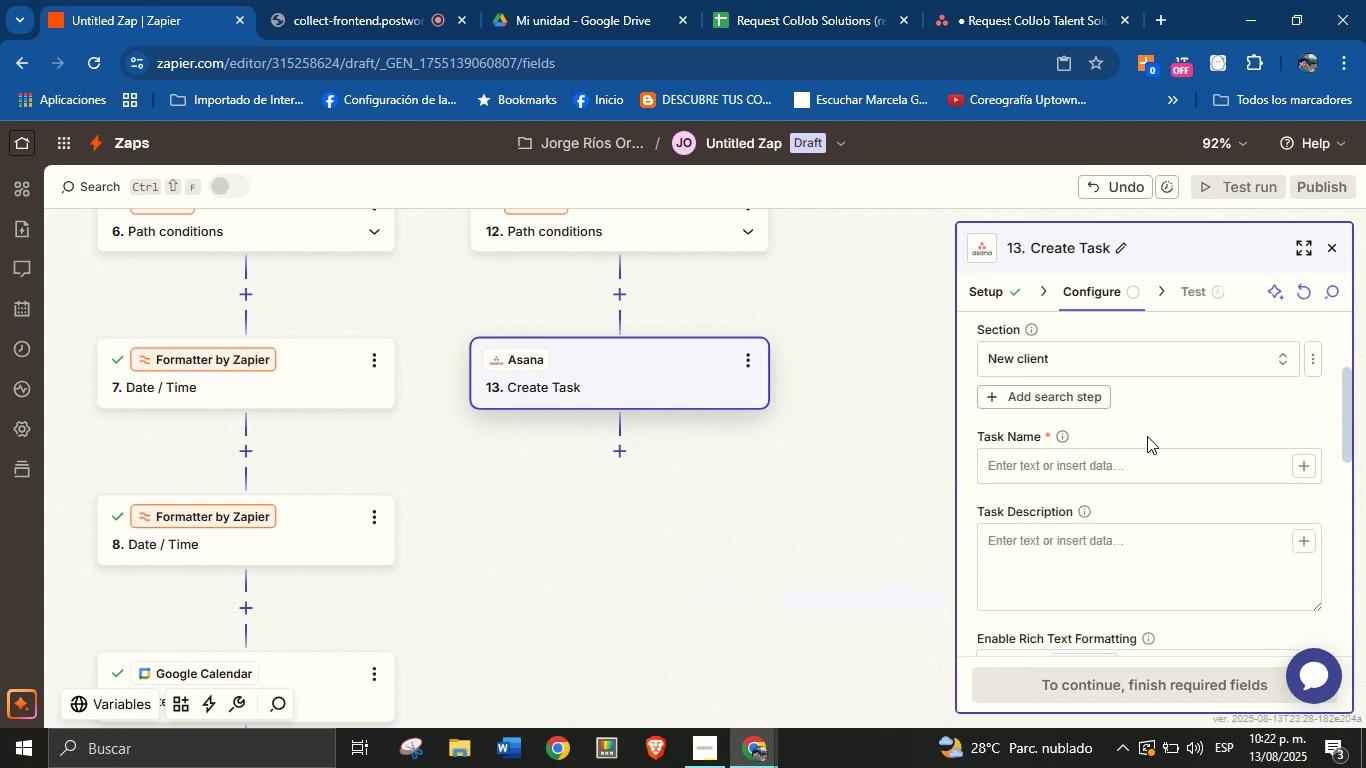 
left_click([1162, 410])
 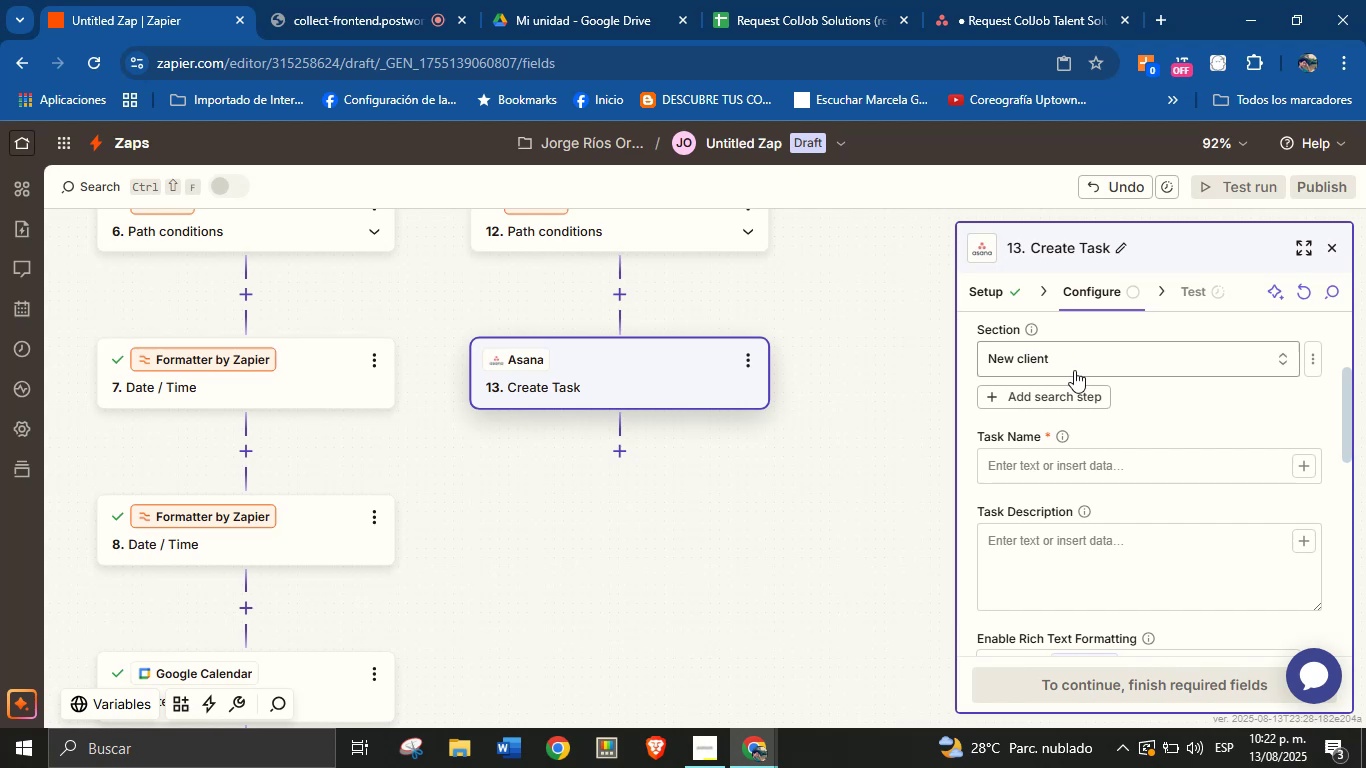 
scroll: coordinate [1098, 393], scroll_direction: up, amount: 1.0
 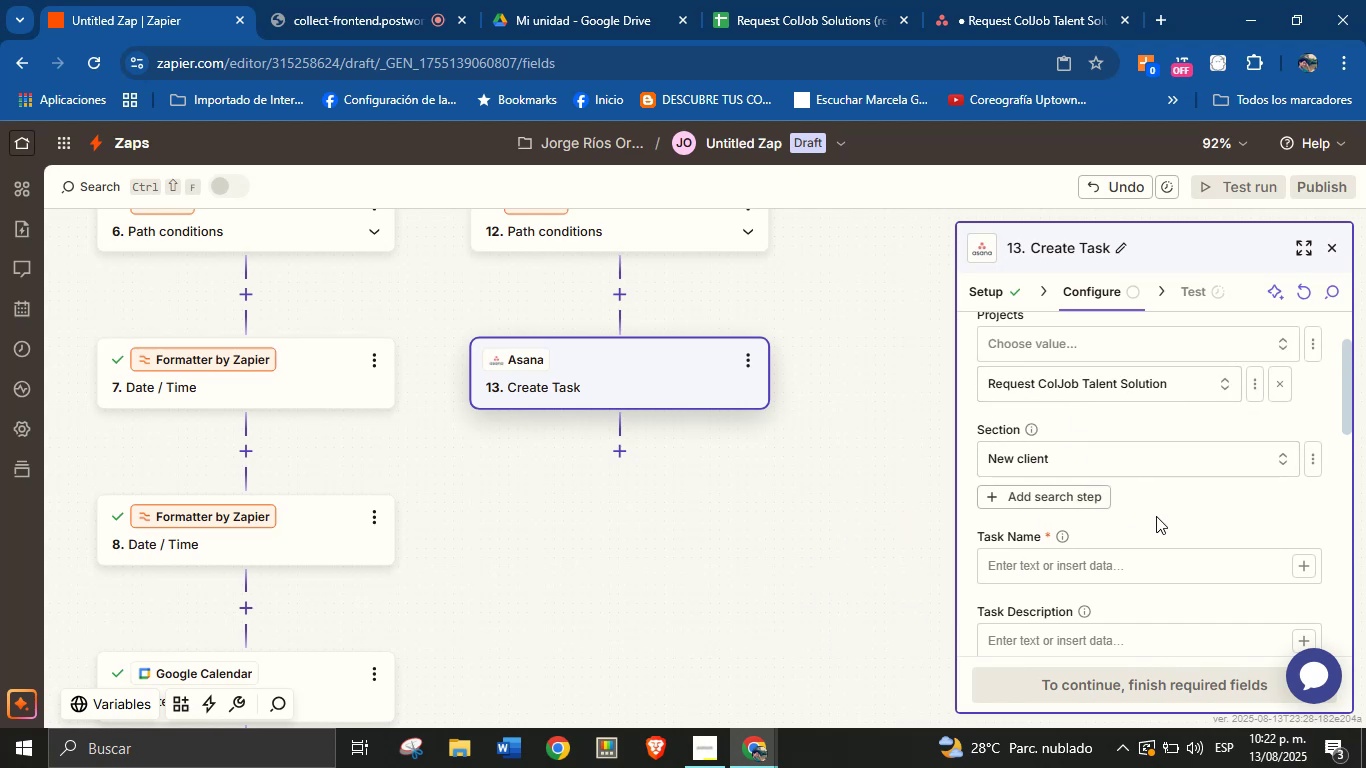 
wait(5.79)
 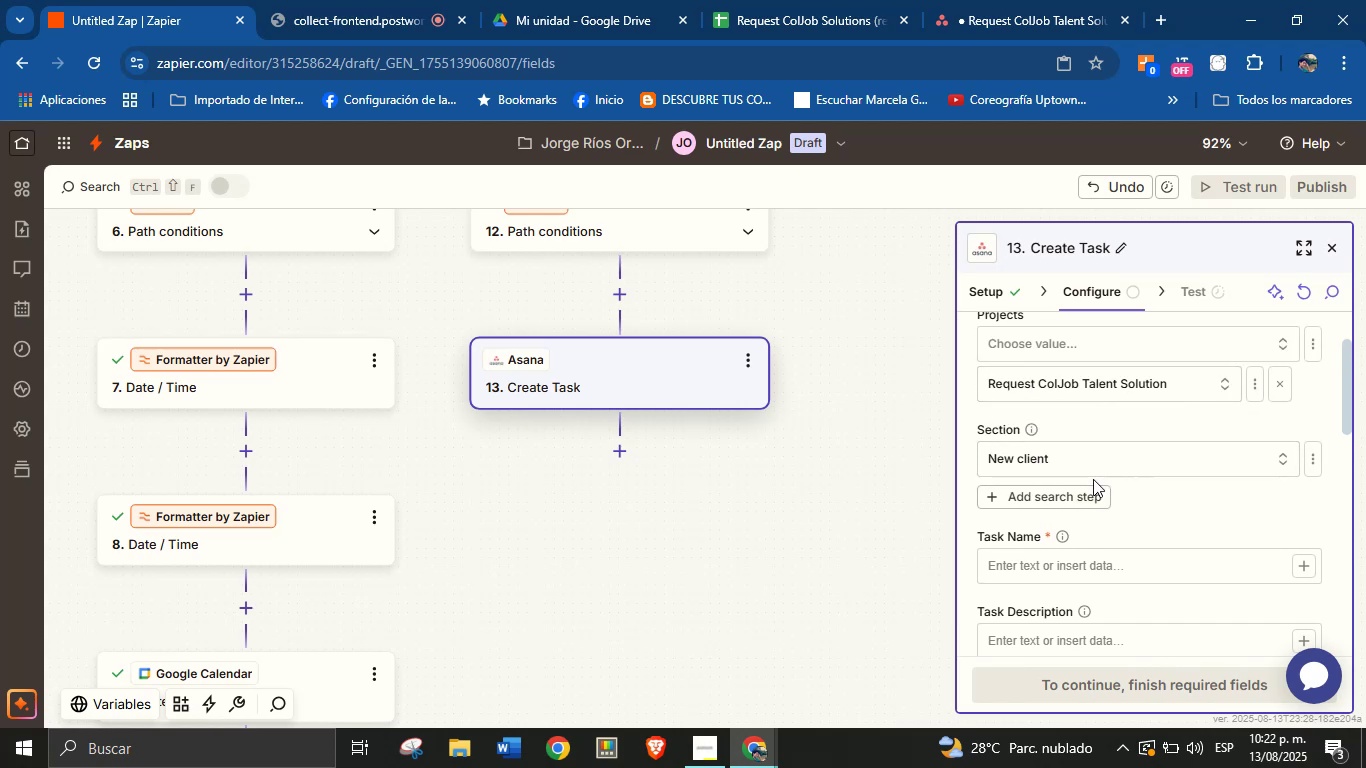 
left_click([1142, 524])
 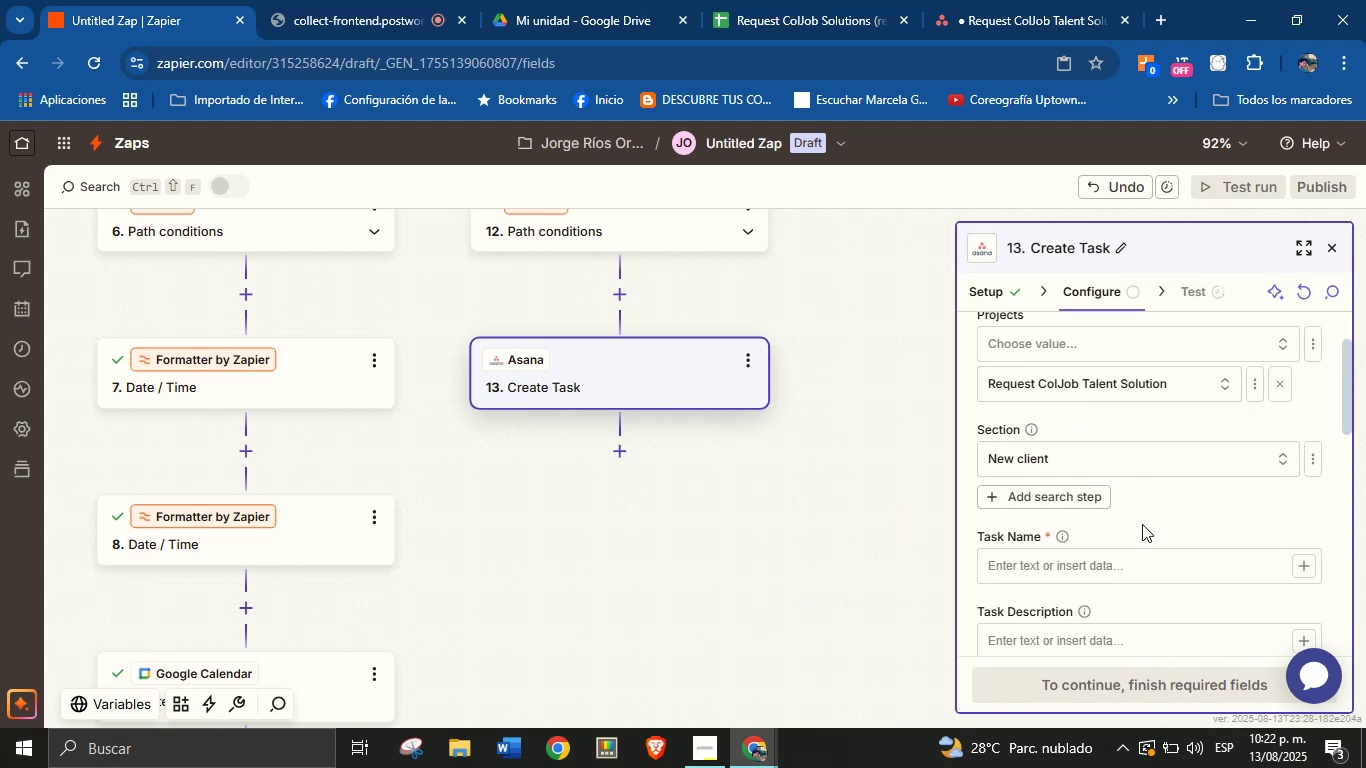 
scroll: coordinate [1142, 524], scroll_direction: up, amount: 1.0
 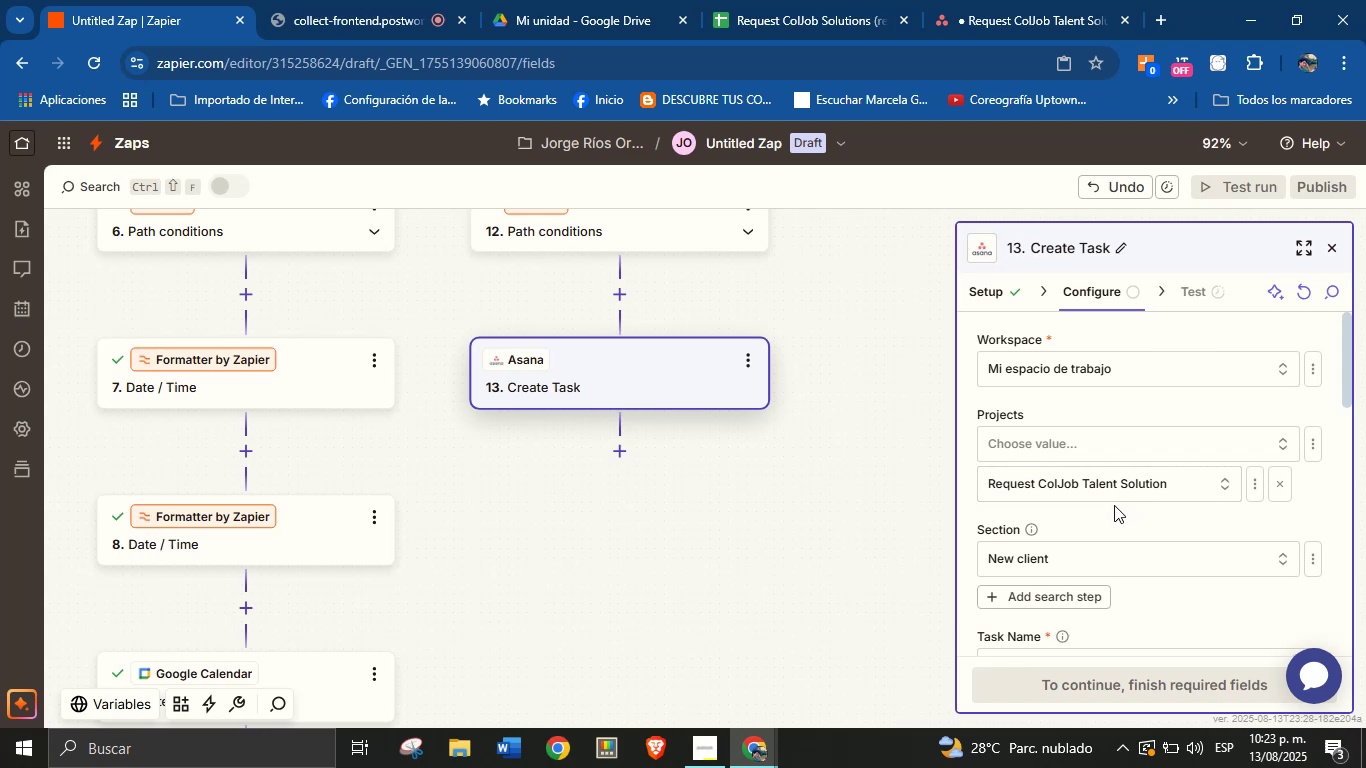 
scroll: coordinate [1116, 472], scroll_direction: down, amount: 1.0
 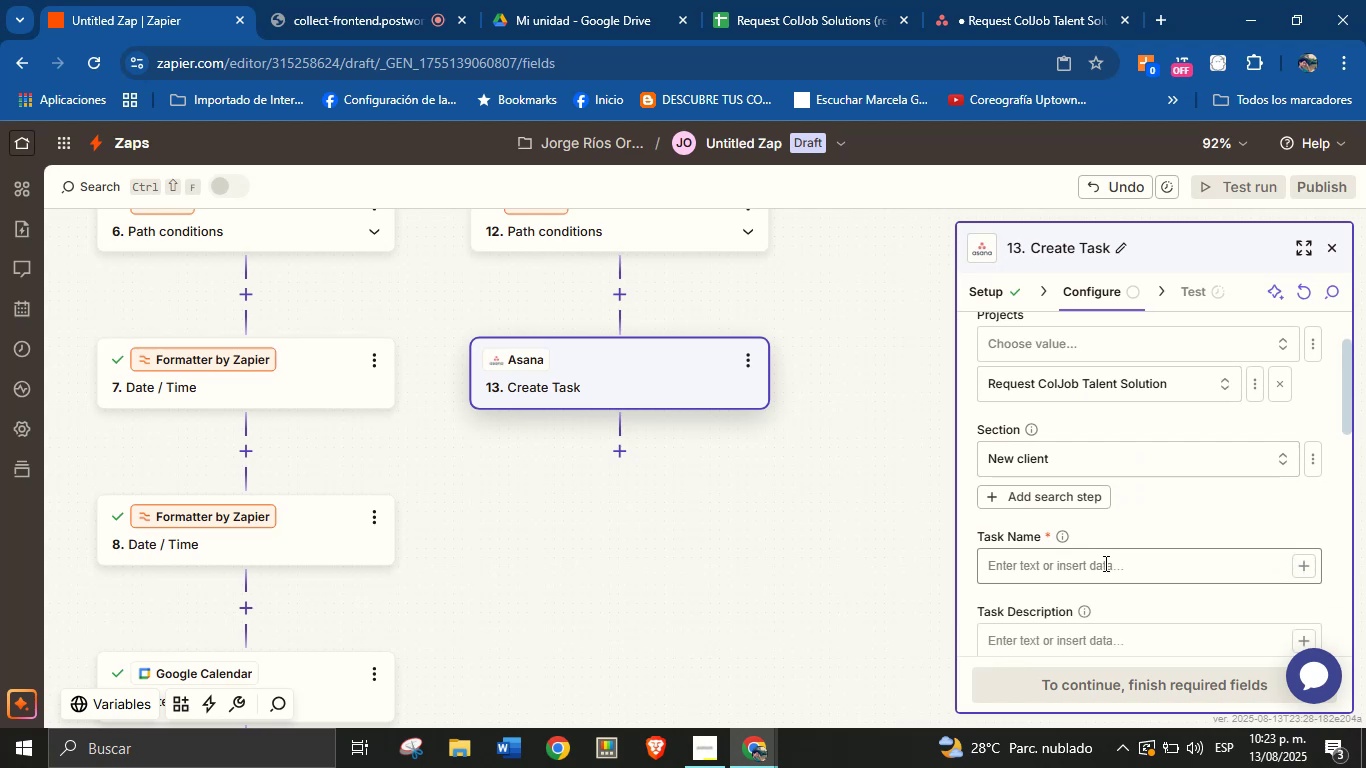 
left_click([1106, 567])
 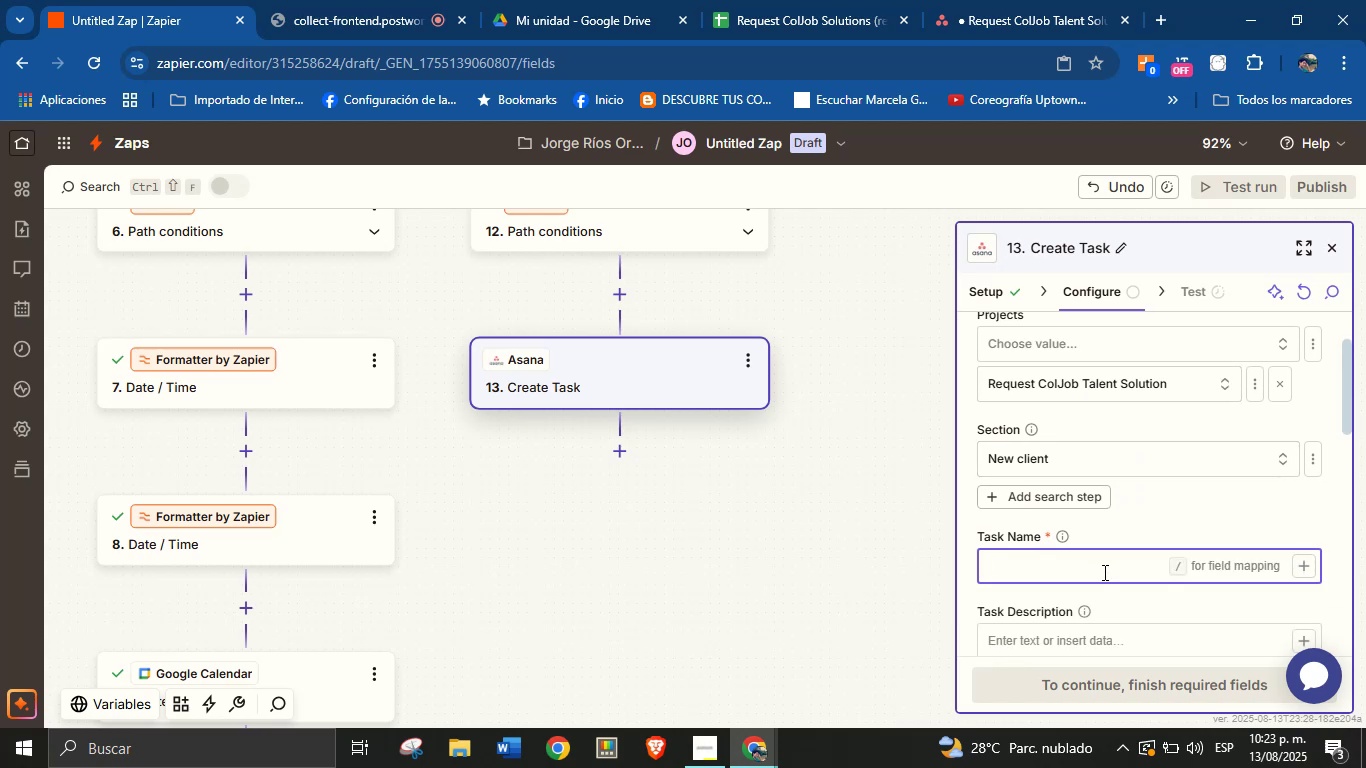 
type(New request from )
 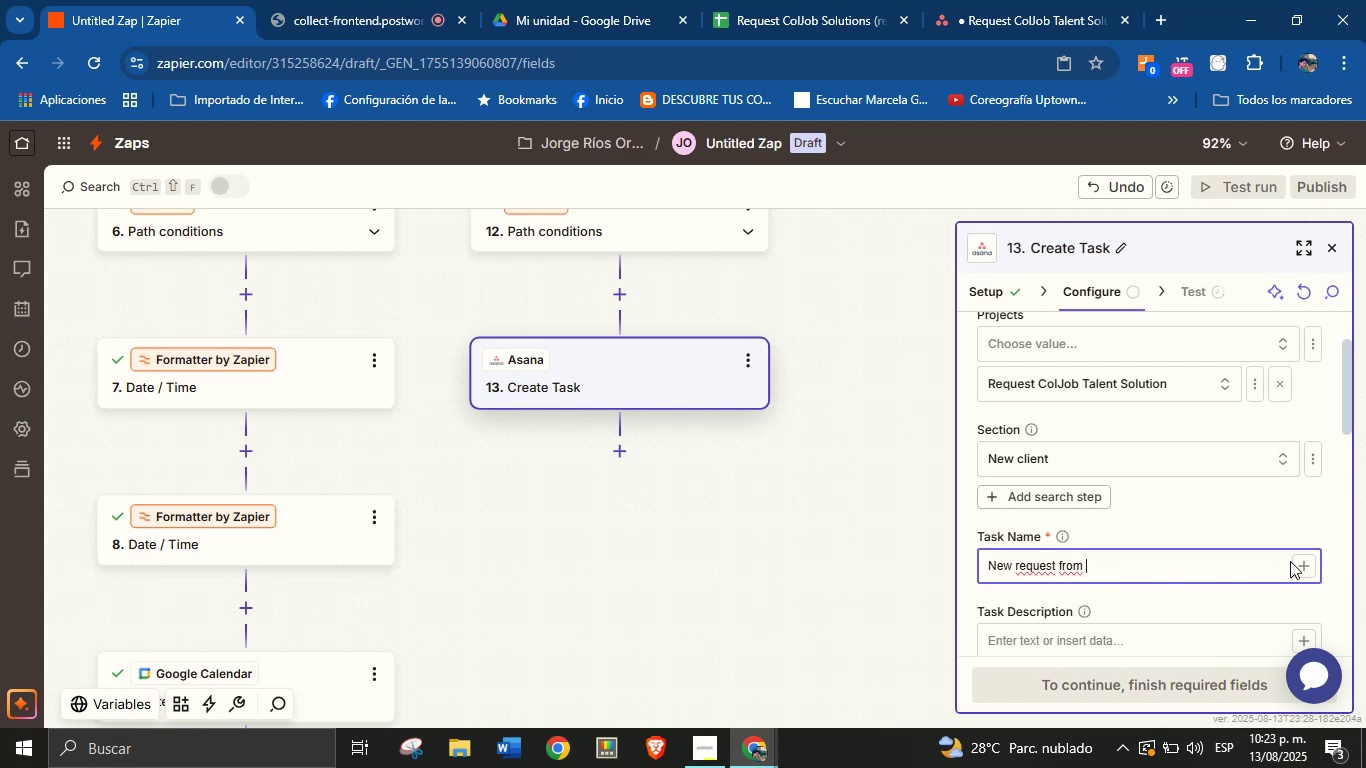 
left_click([1296, 561])
 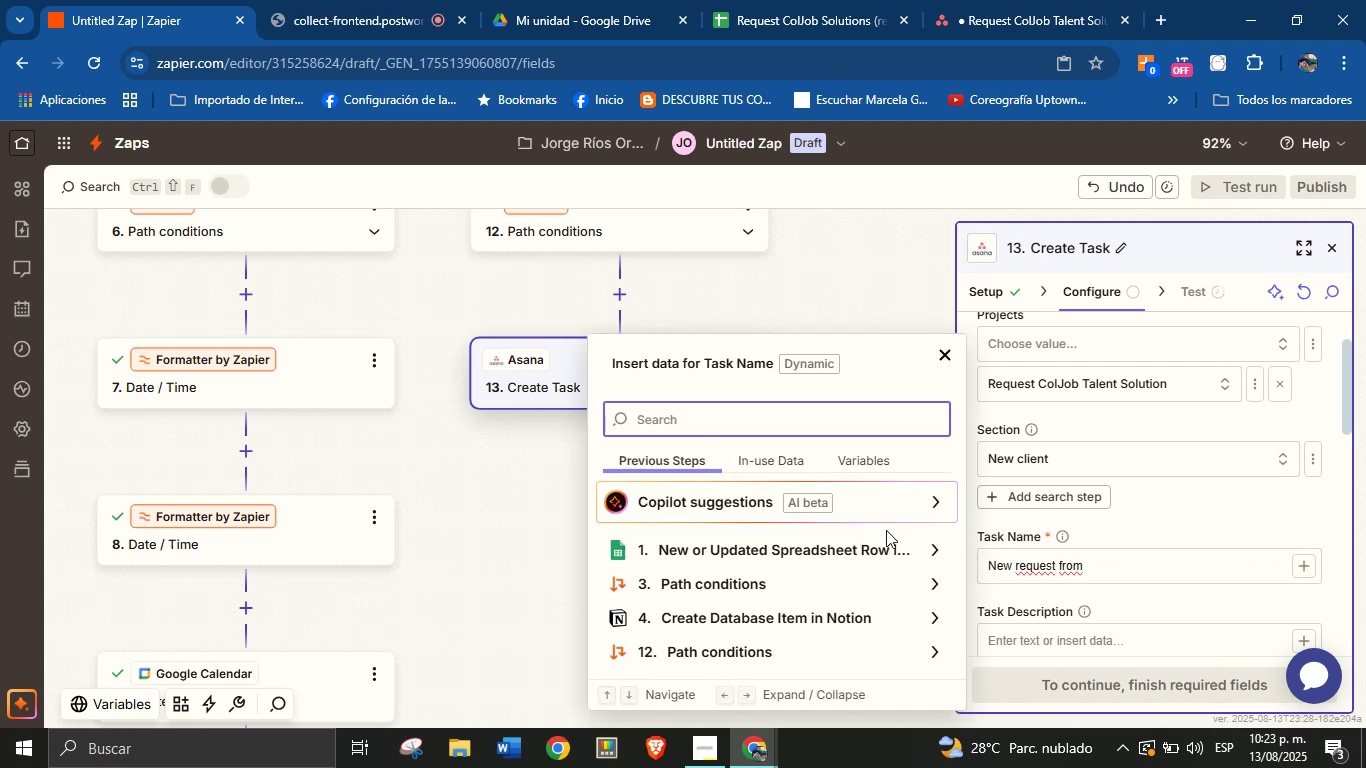 
scroll: coordinate [904, 622], scroll_direction: up, amount: 1.0
 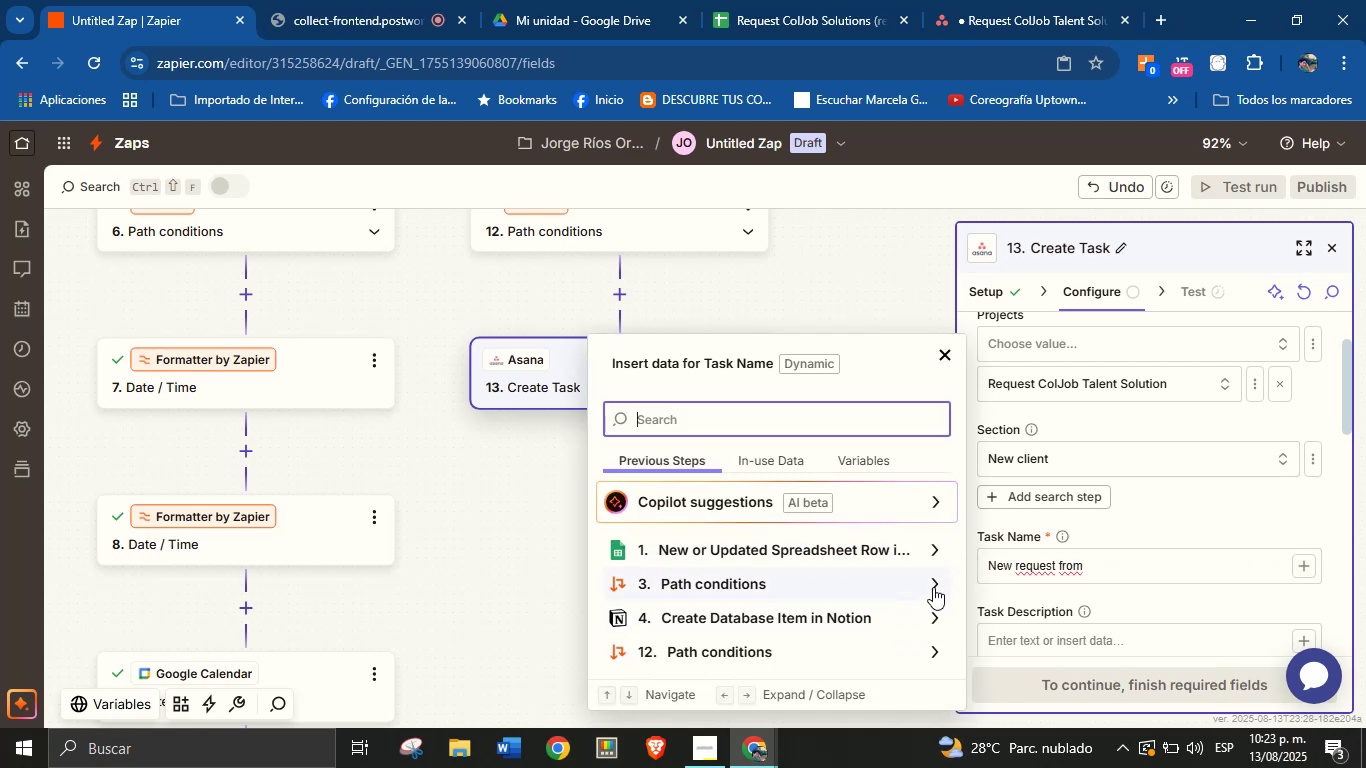 
left_click([931, 615])
 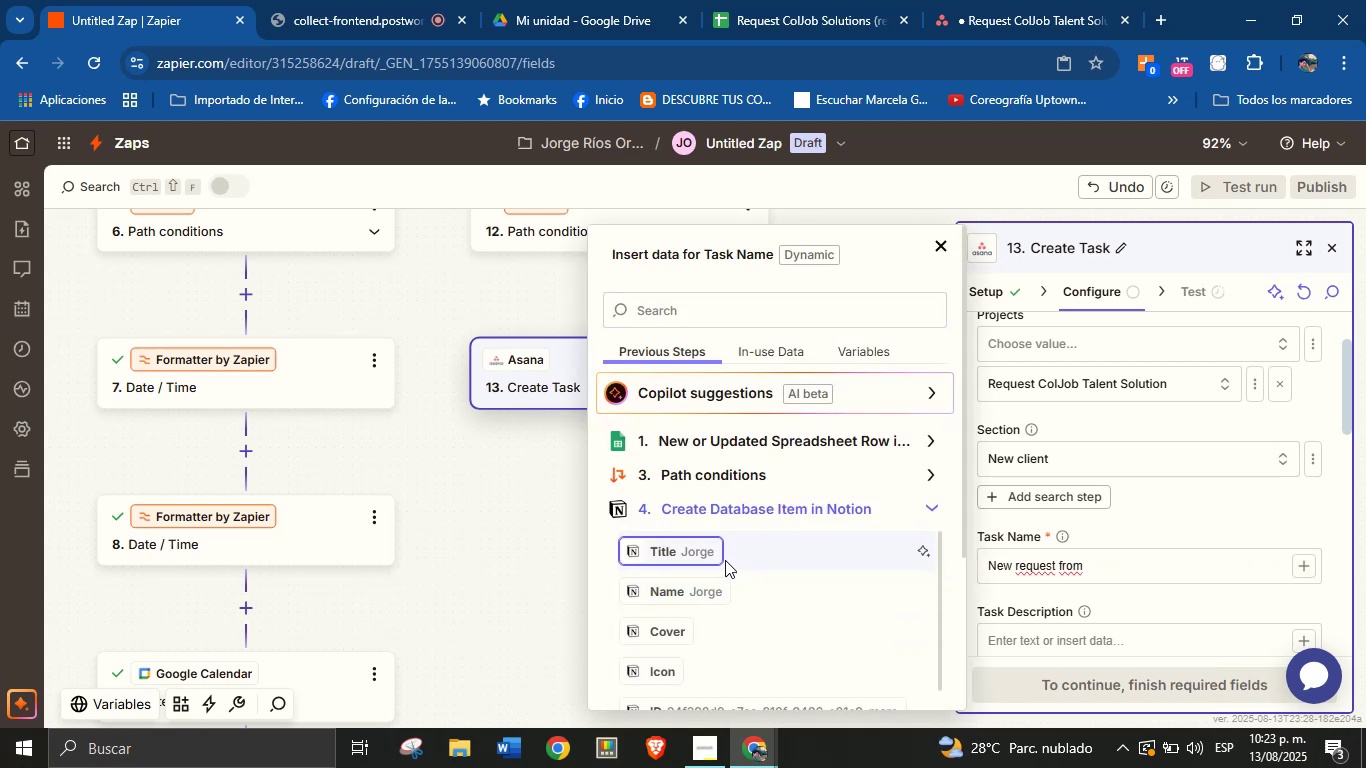 
left_click([709, 587])
 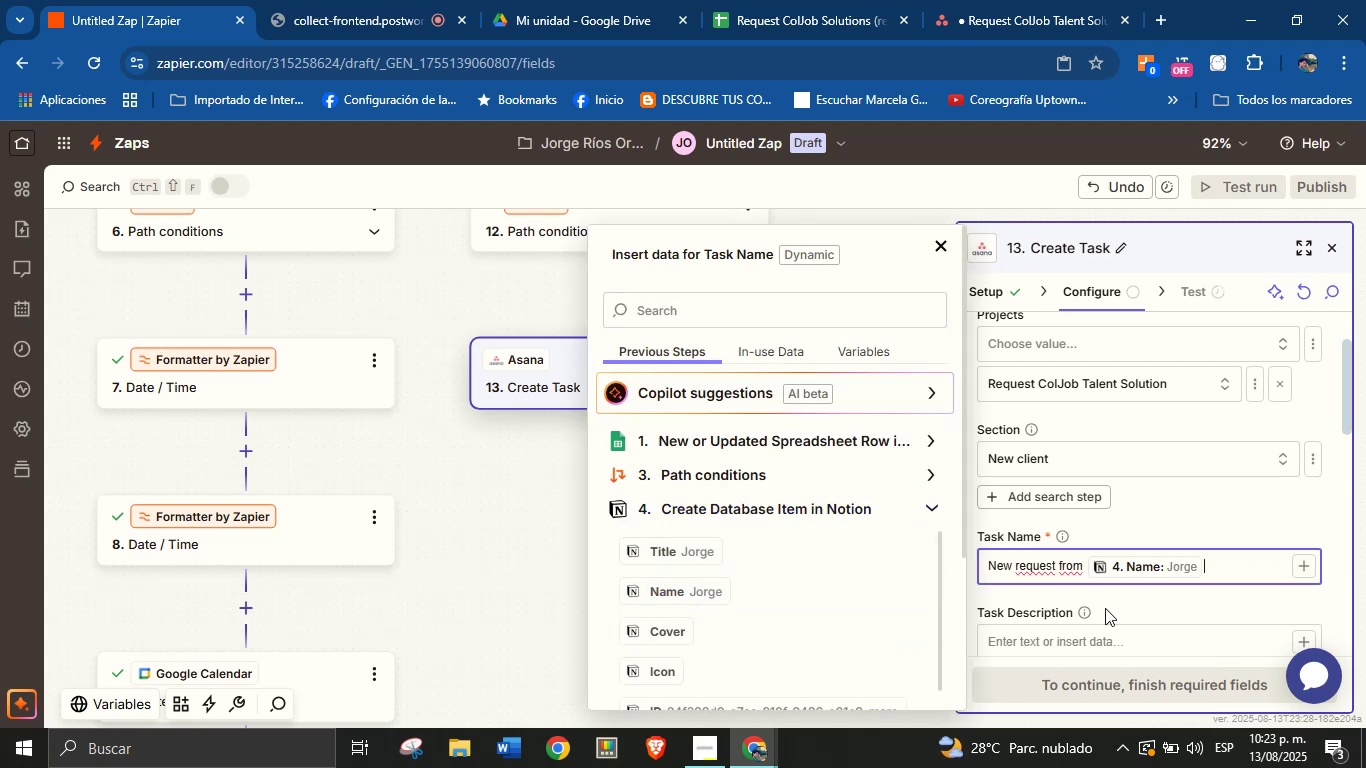 
left_click([1136, 608])
 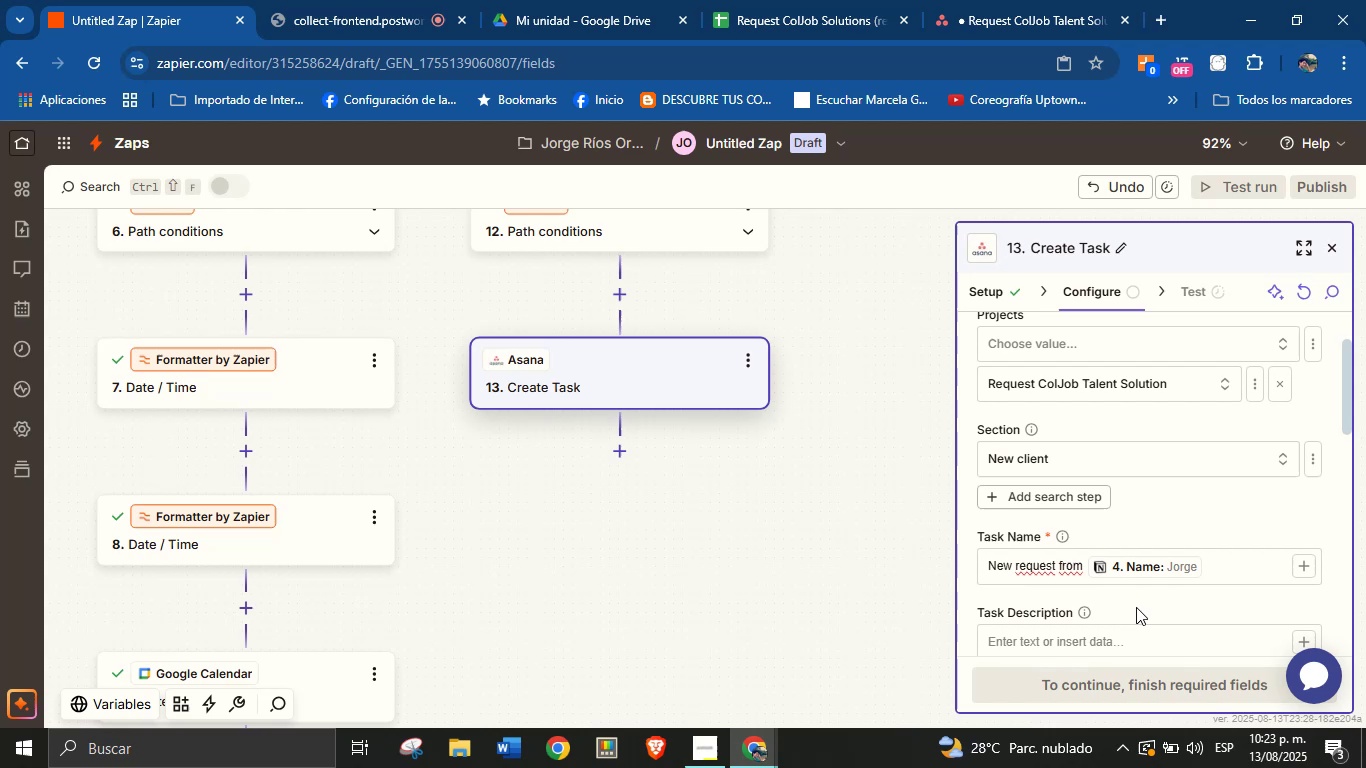 
scroll: coordinate [1138, 595], scroll_direction: down, amount: 1.0
 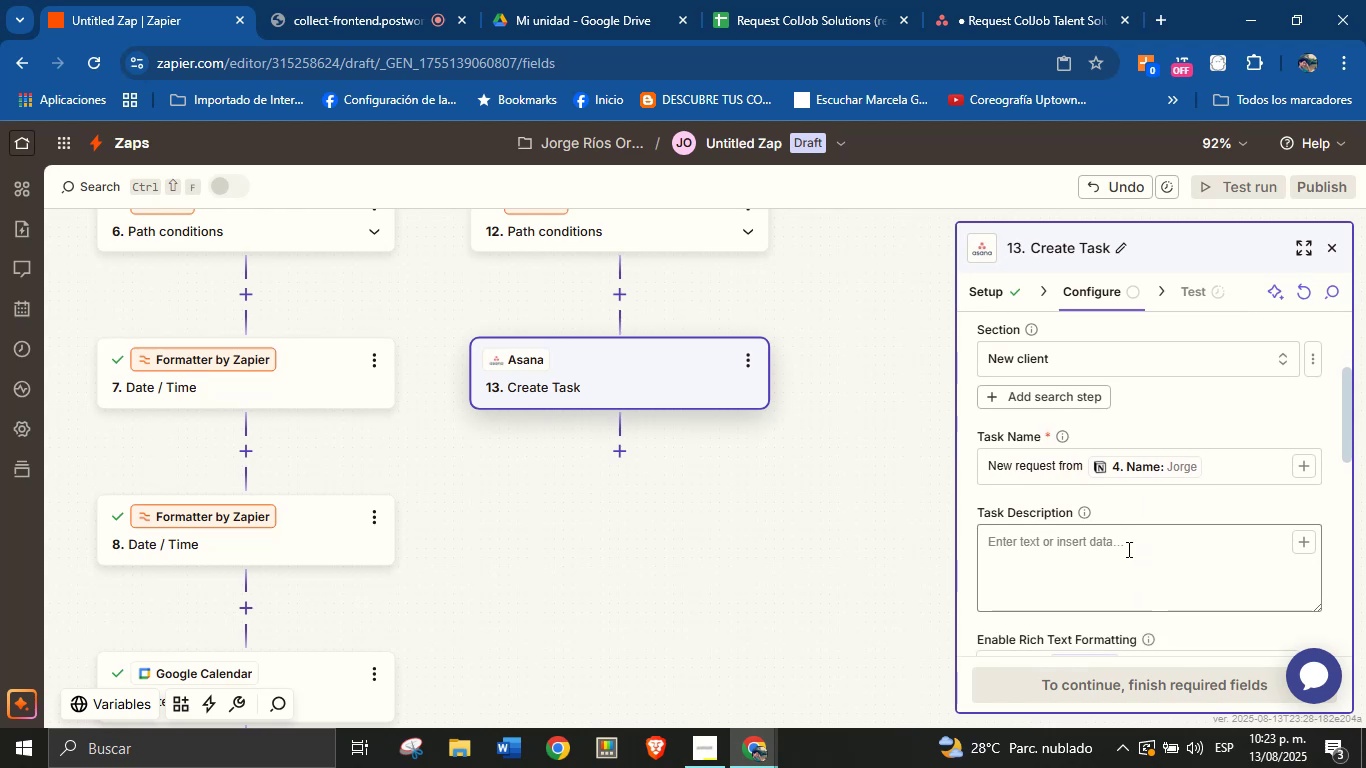 
left_click([1127, 547])
 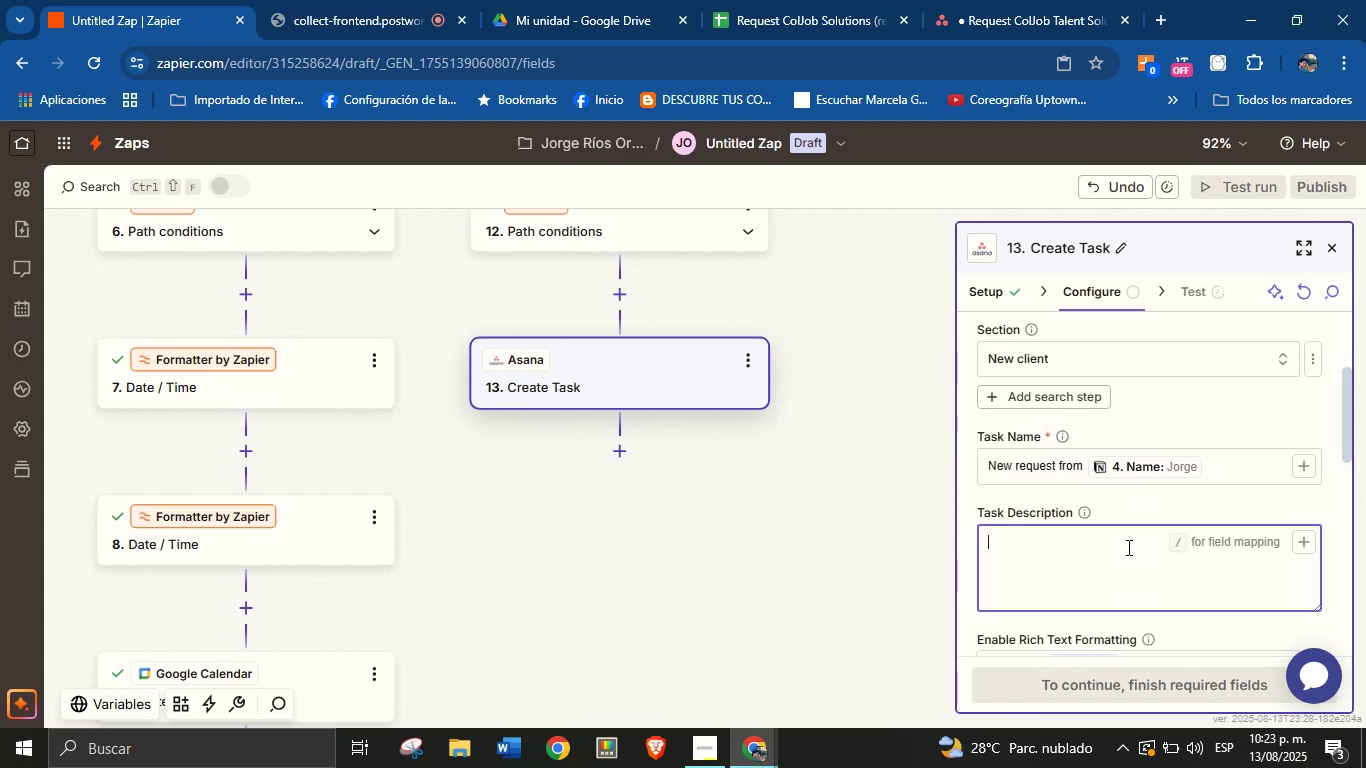 
mouse_move([1248, 554])
 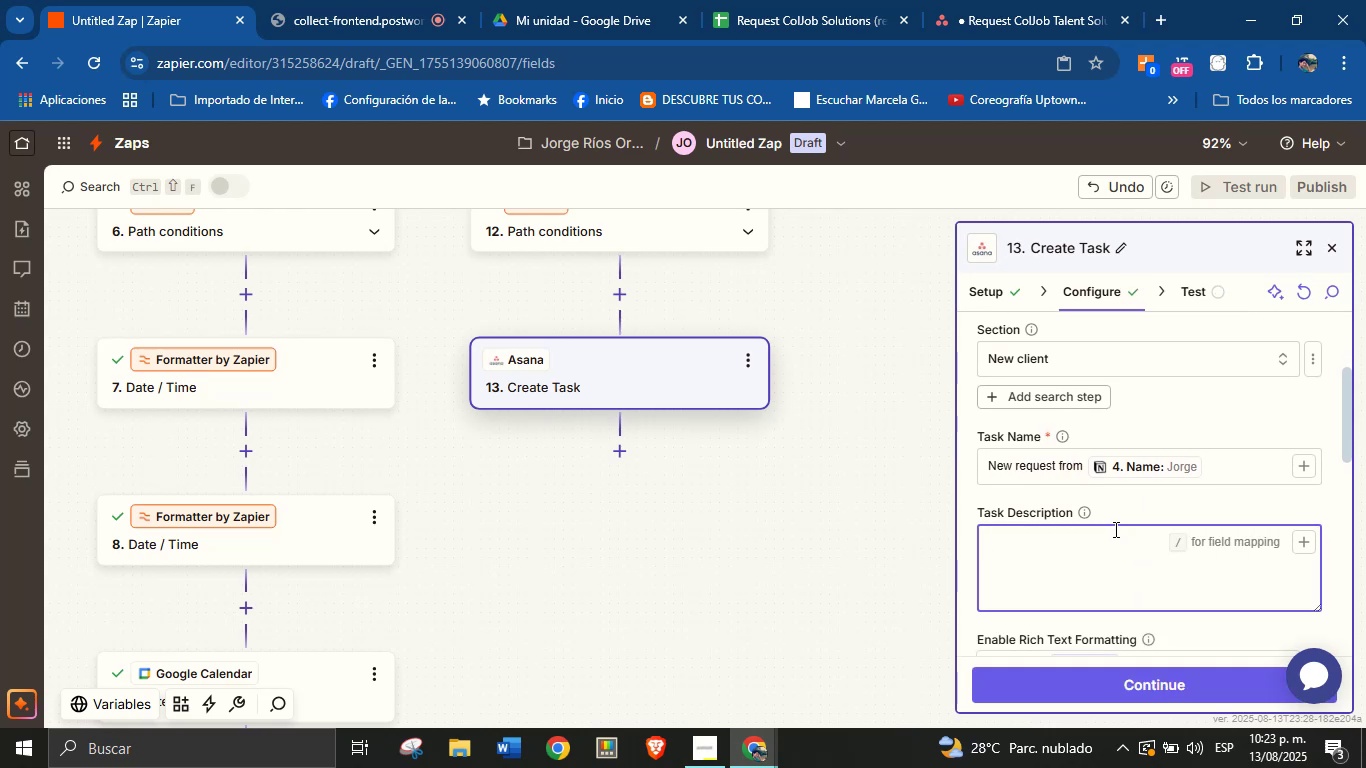 
scroll: coordinate [1128, 519], scroll_direction: up, amount: 1.0
 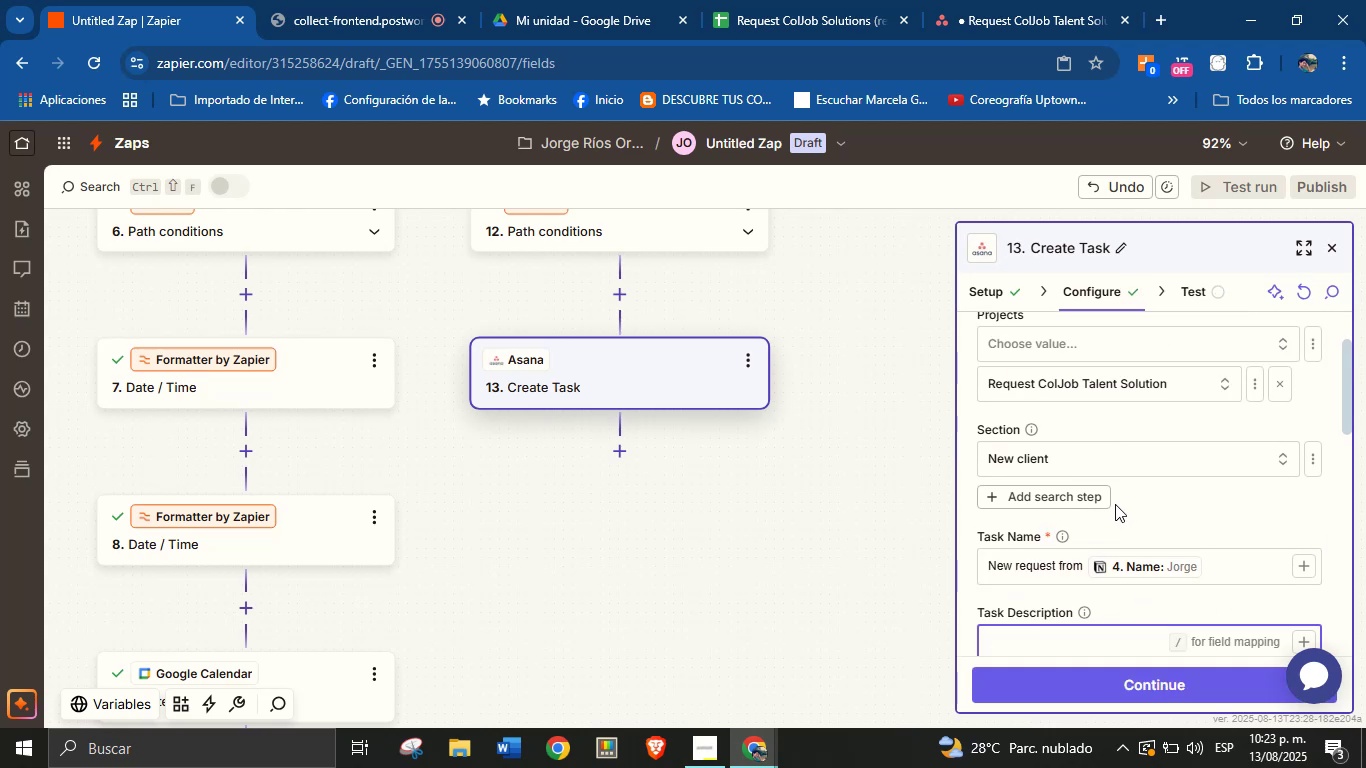 
scroll: coordinate [1096, 528], scroll_direction: down, amount: 1.0
 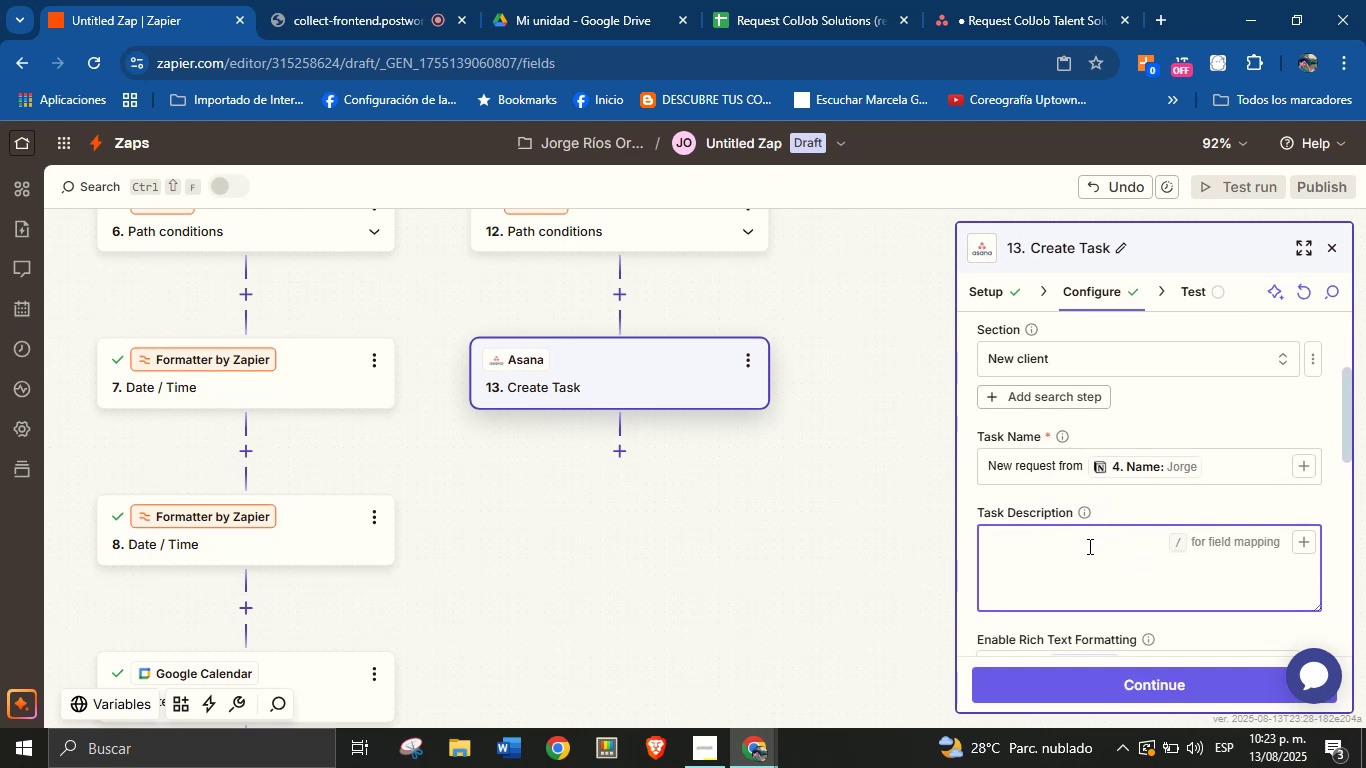 
type(New request )
key(Backspace)
type(.)
 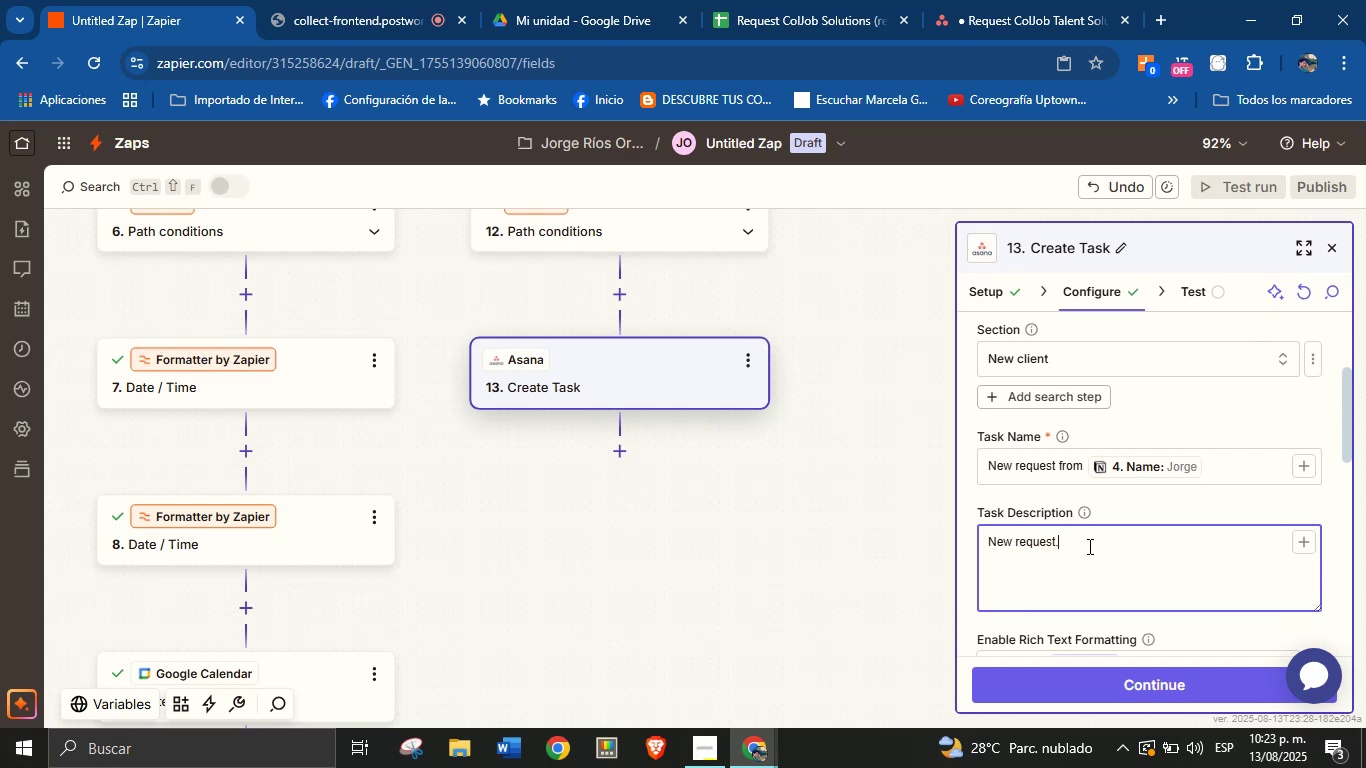 
key(Enter)
 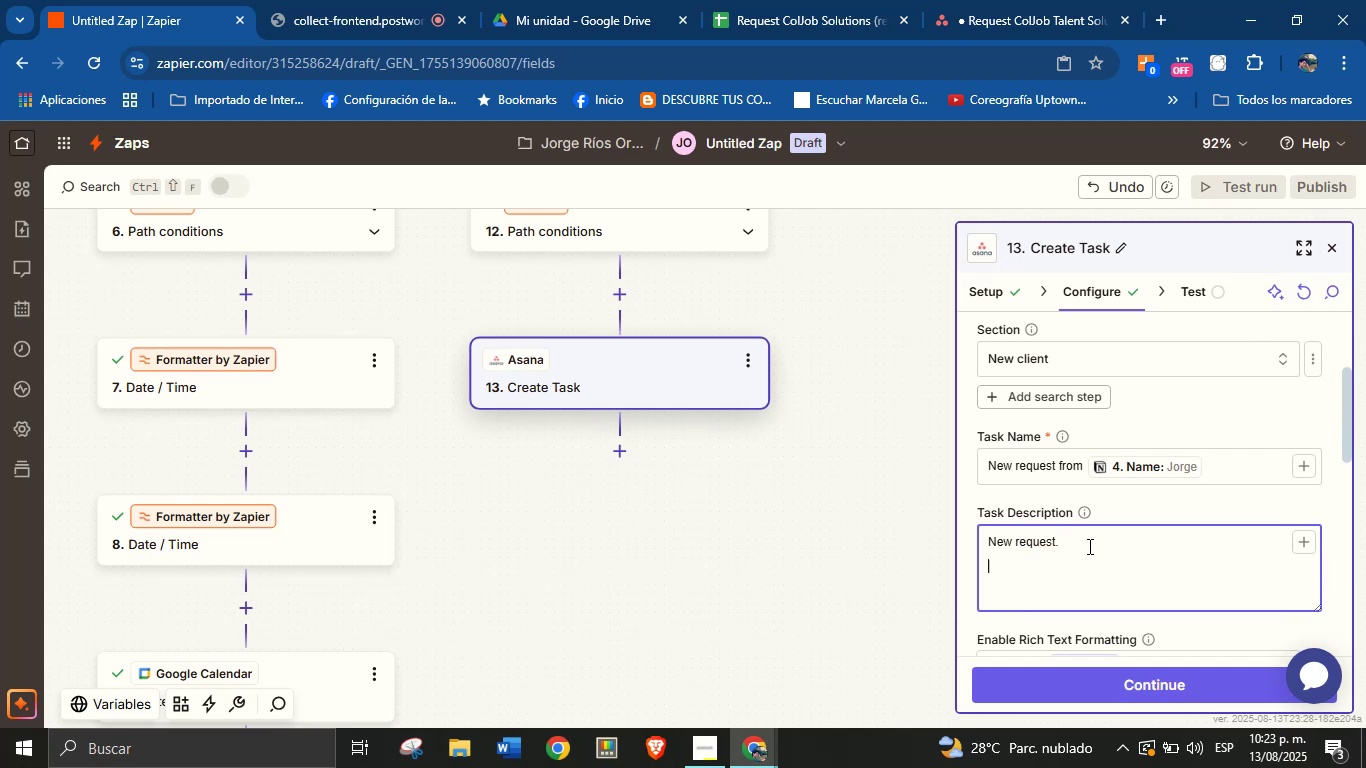 
type(Details>)
 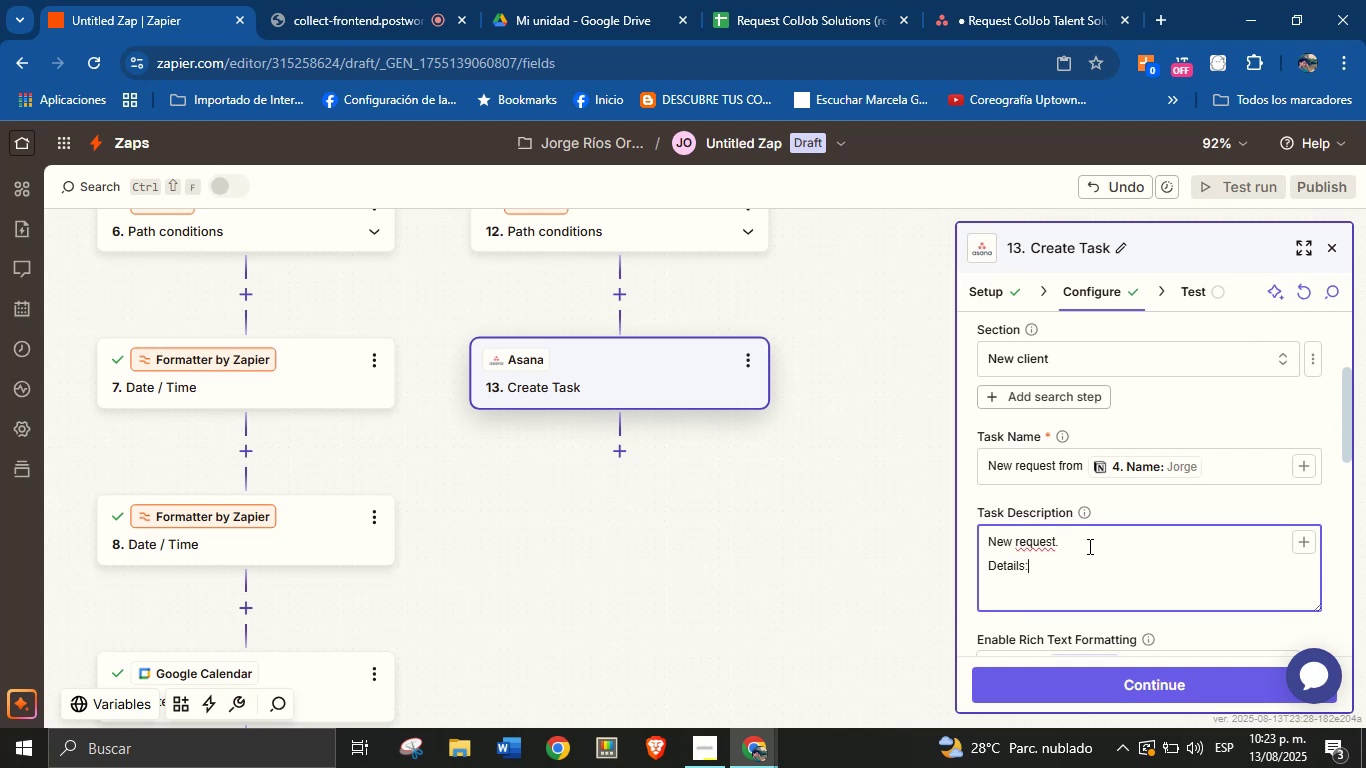 
key(Enter)
 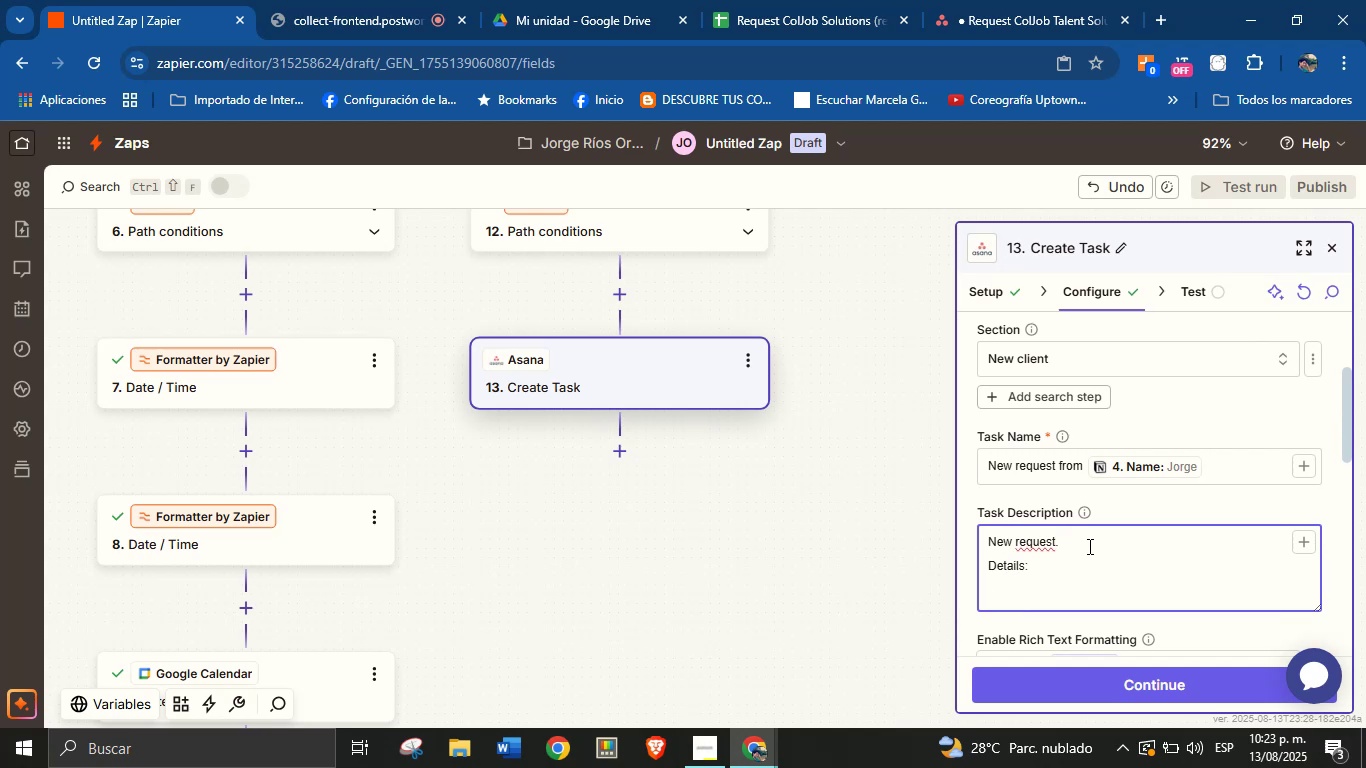 
type(Client[s name> )
 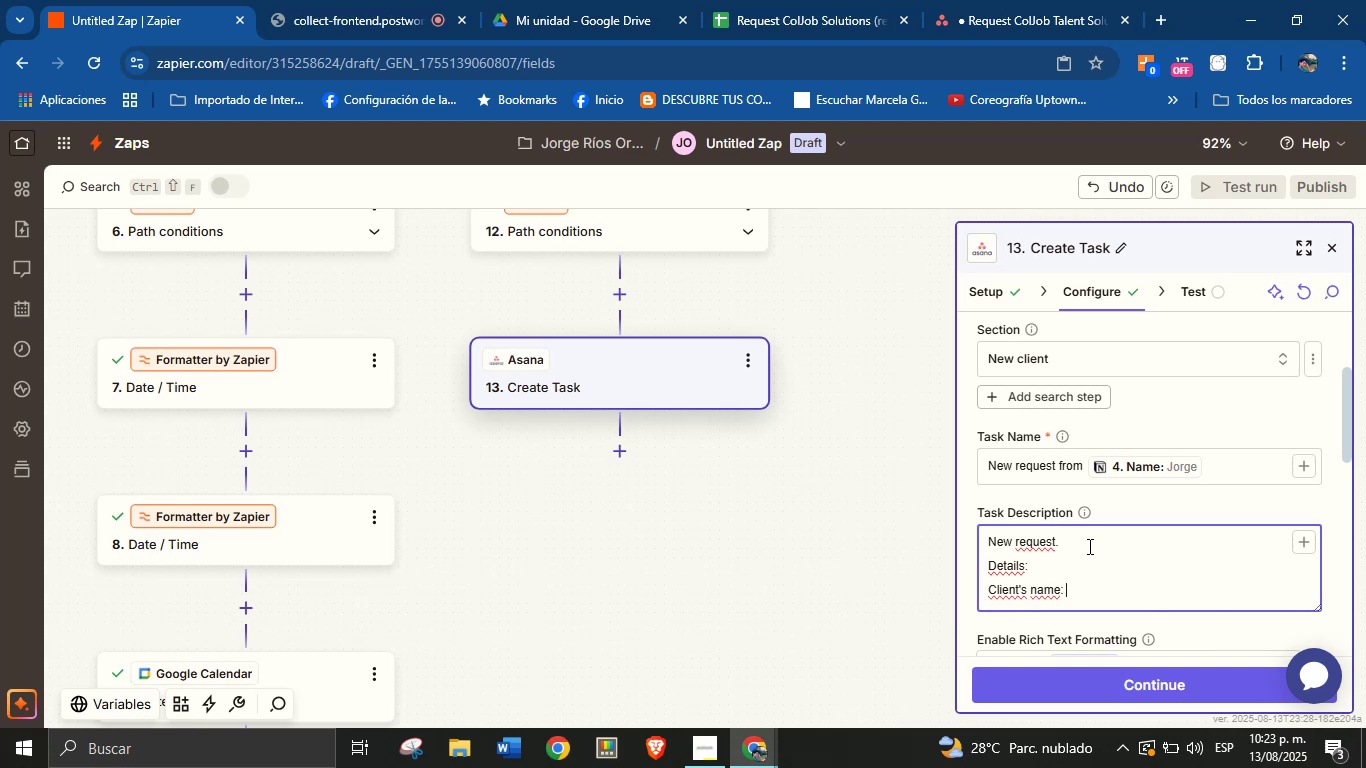 
left_click([1297, 543])
 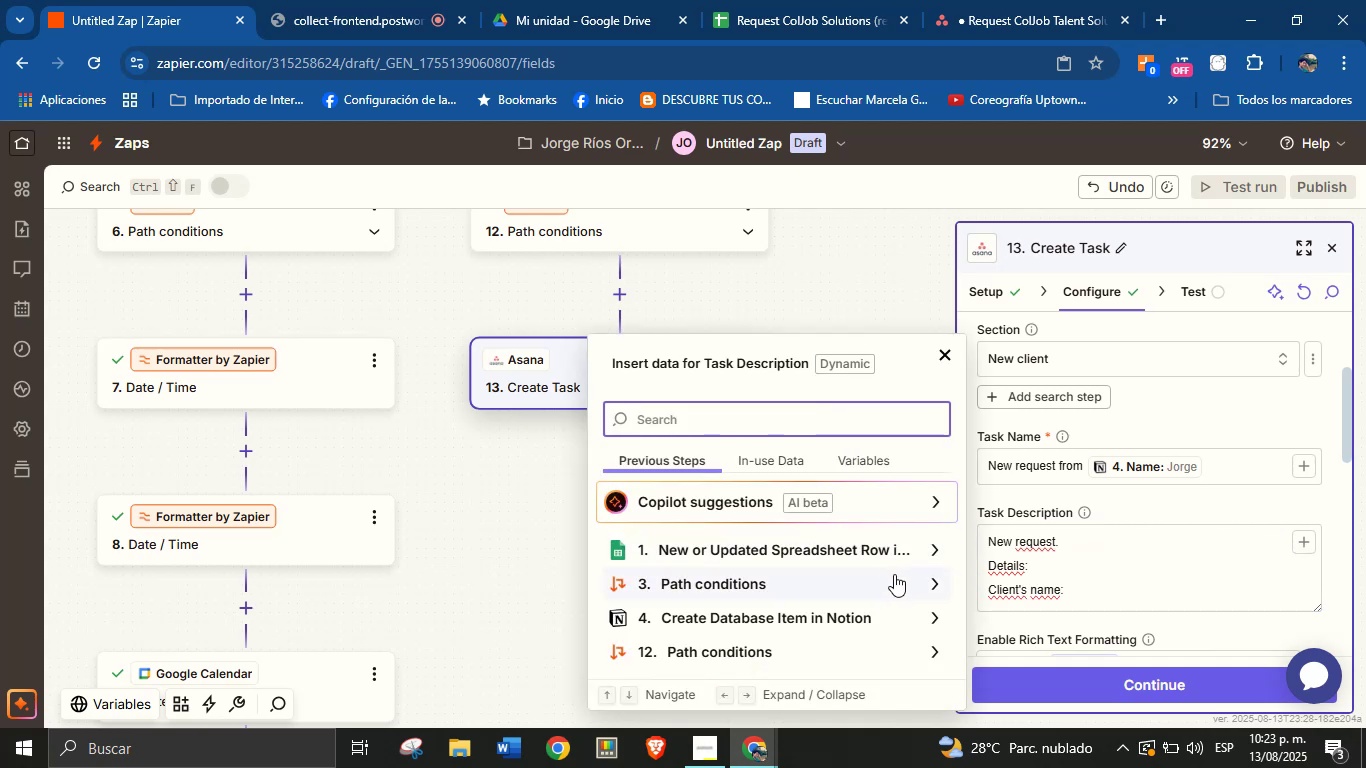 
left_click([932, 612])
 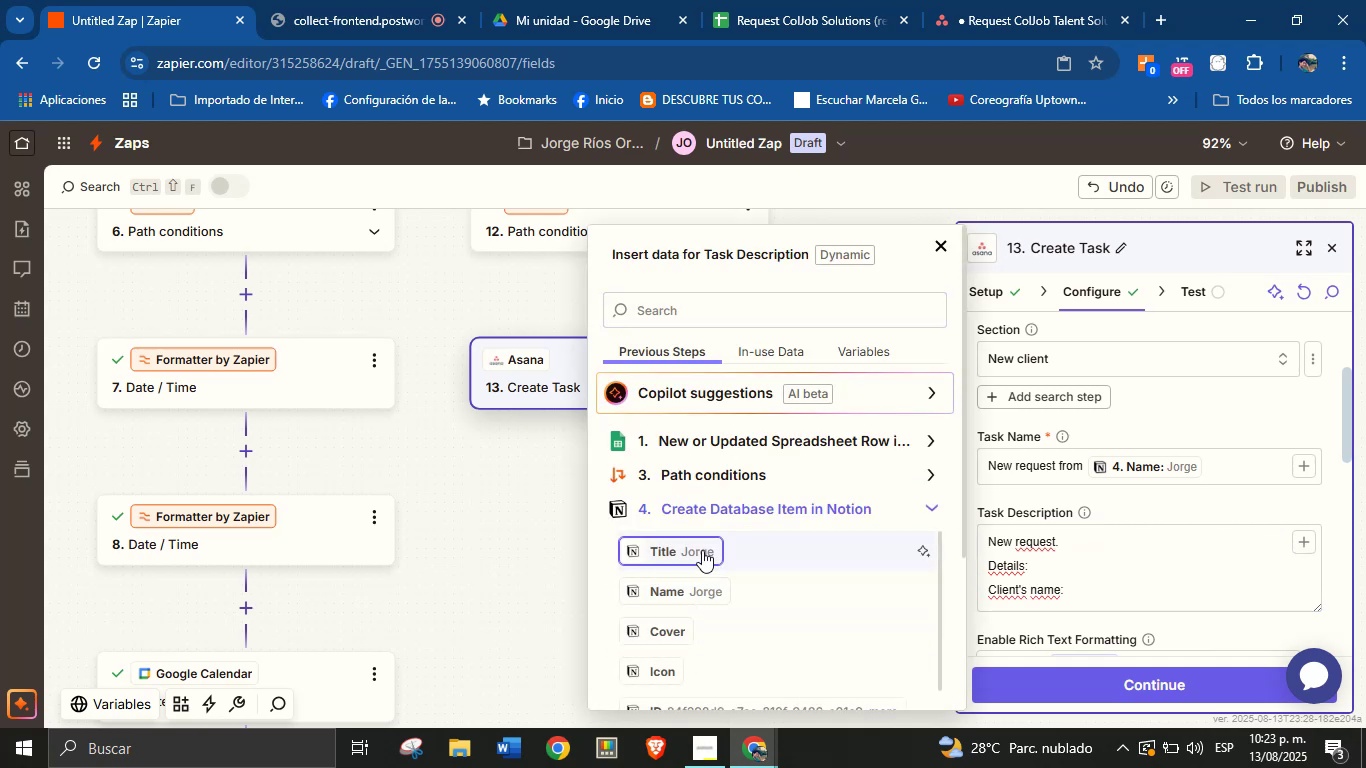 
left_click([702, 590])
 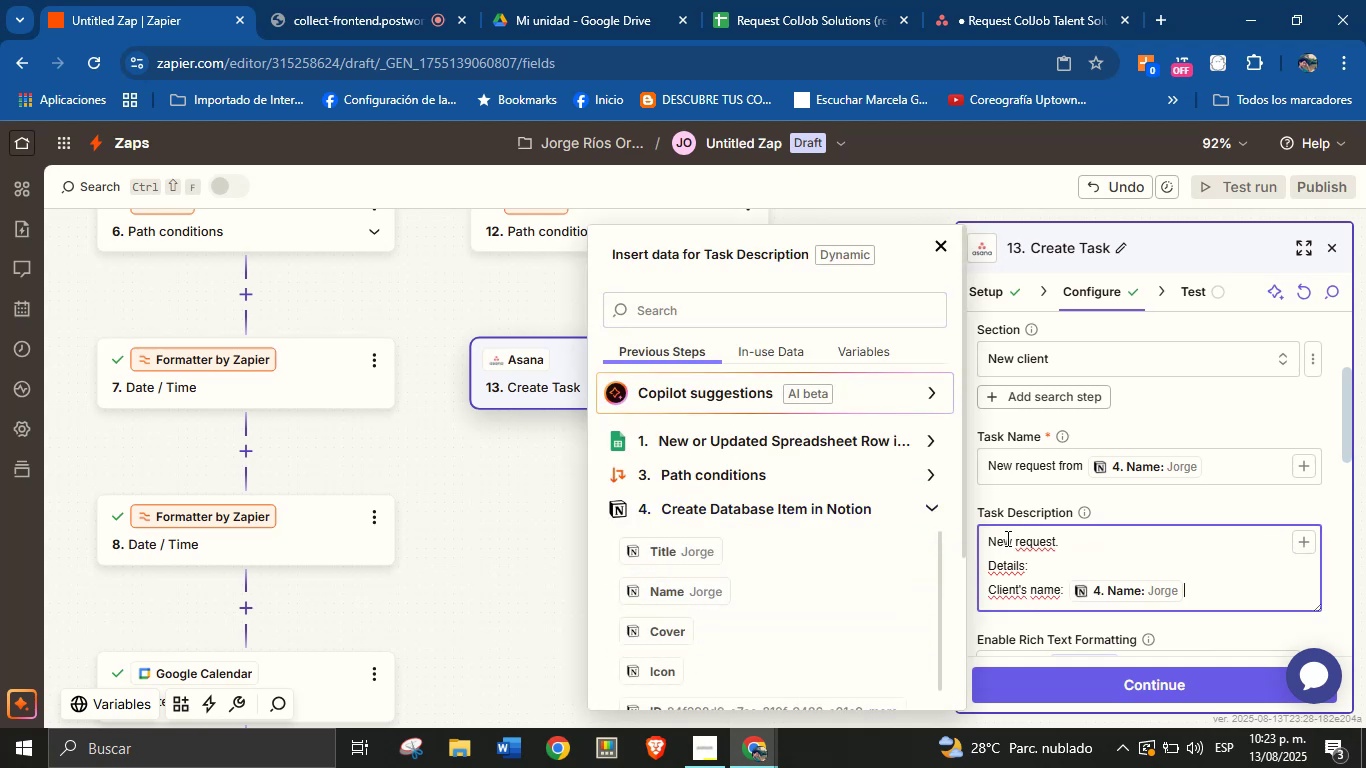 
key(Enter)
 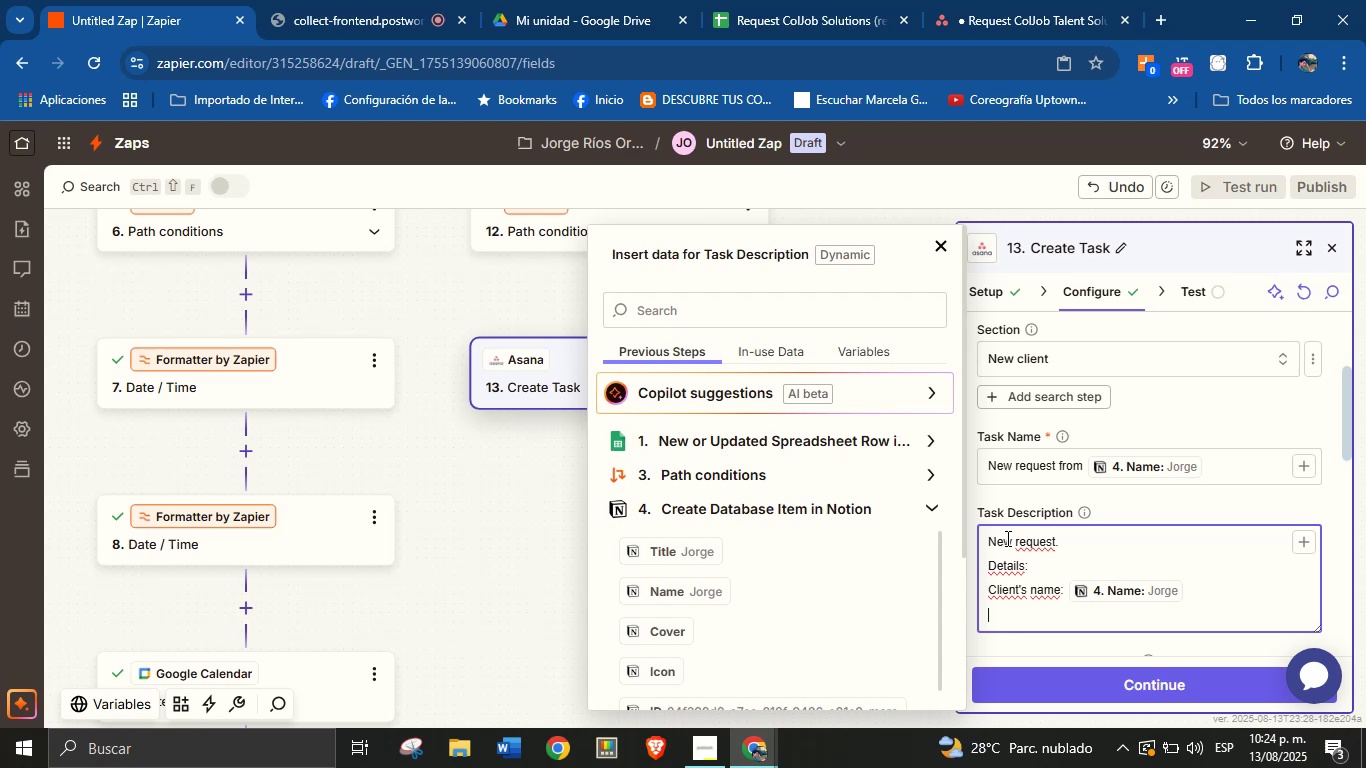 
wait(20.25)
 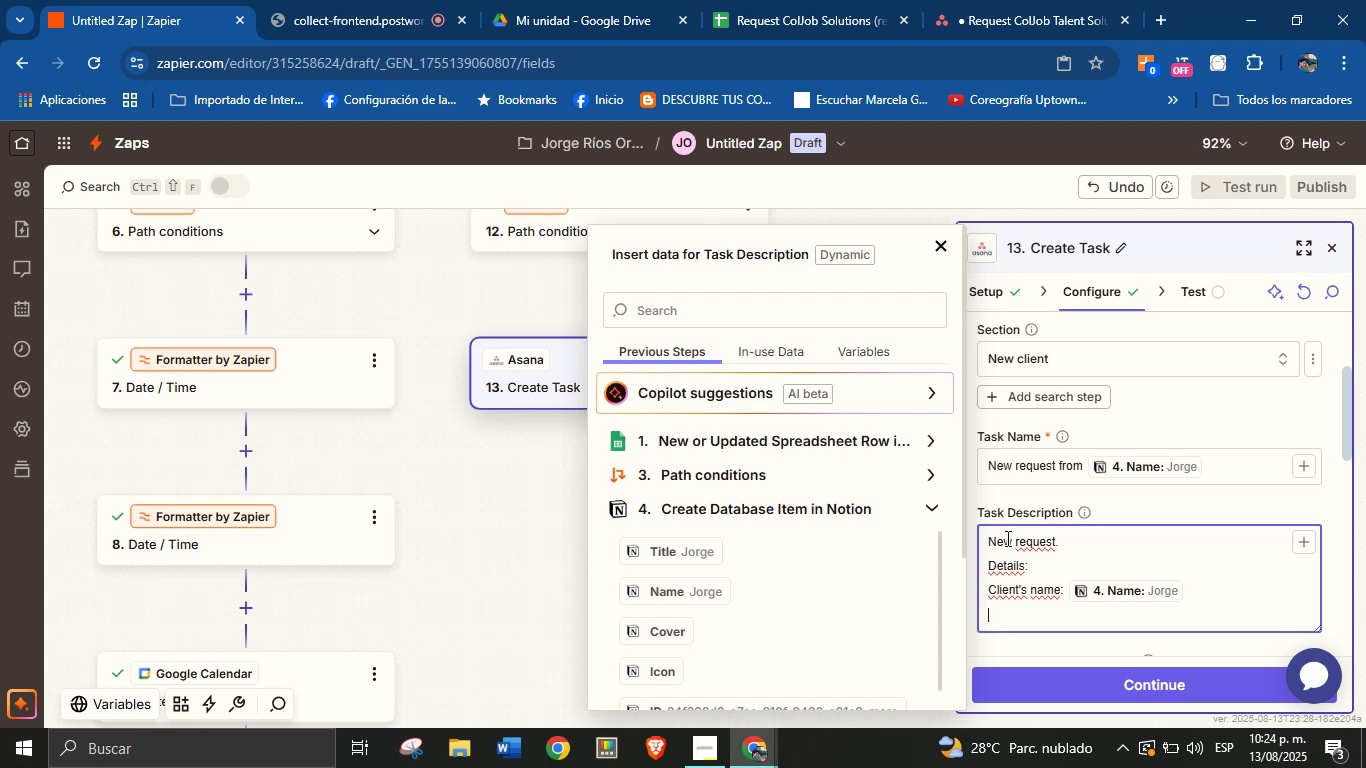 
type(Contact> )
 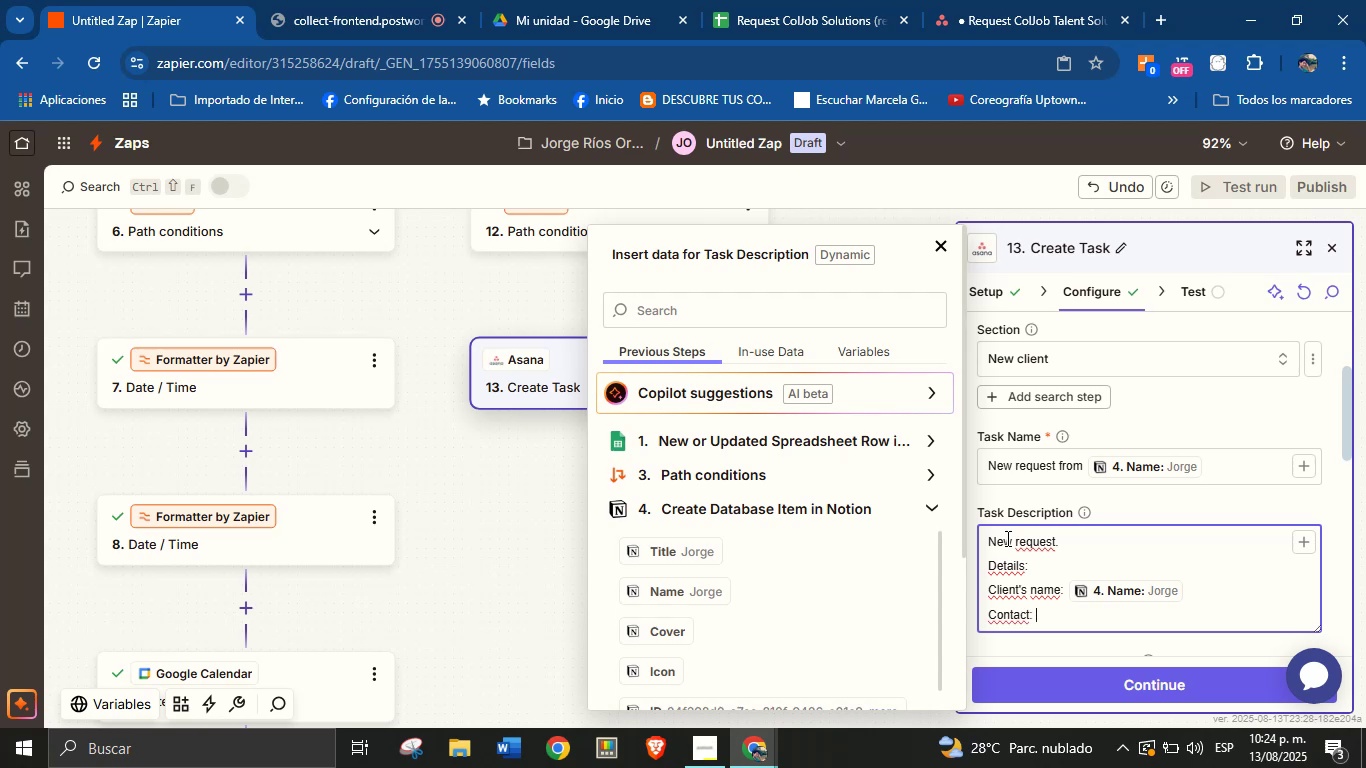 
left_click([768, 311])
 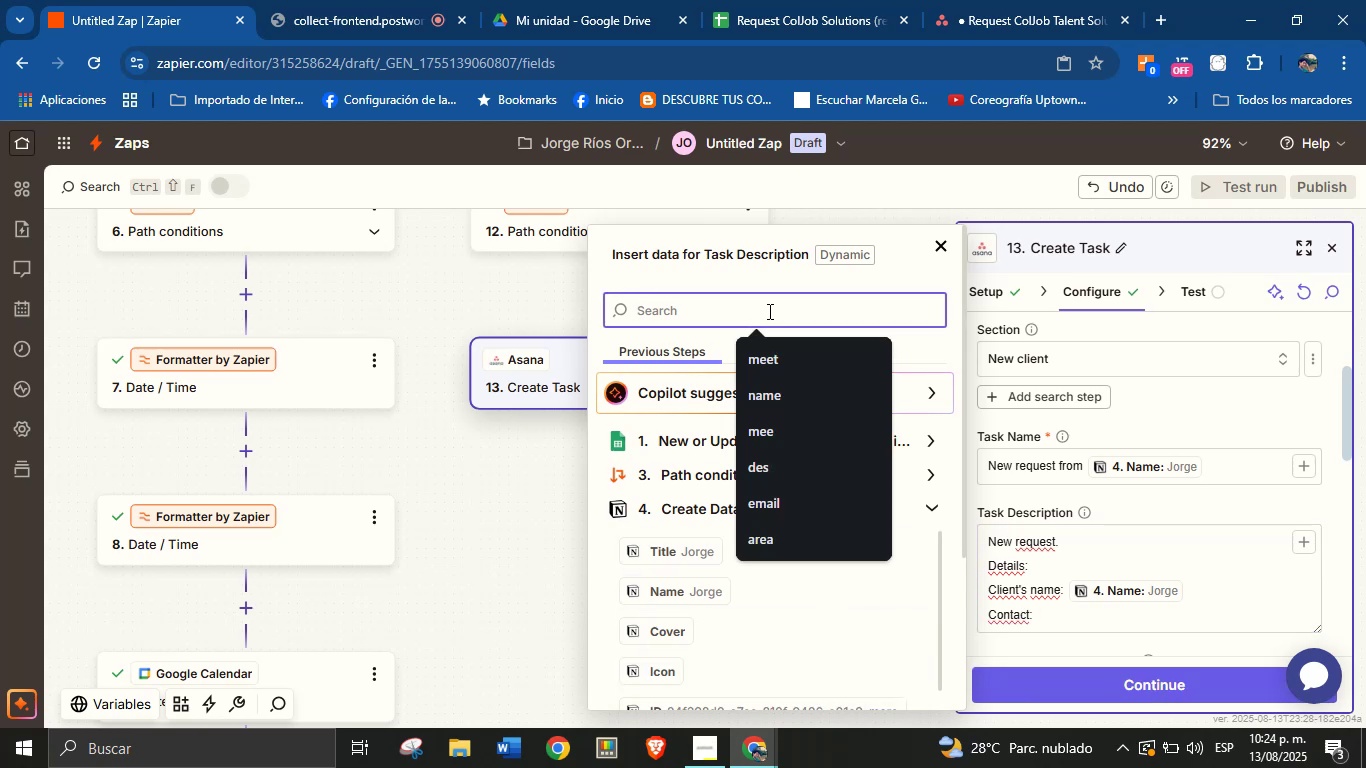 
type(emai)
 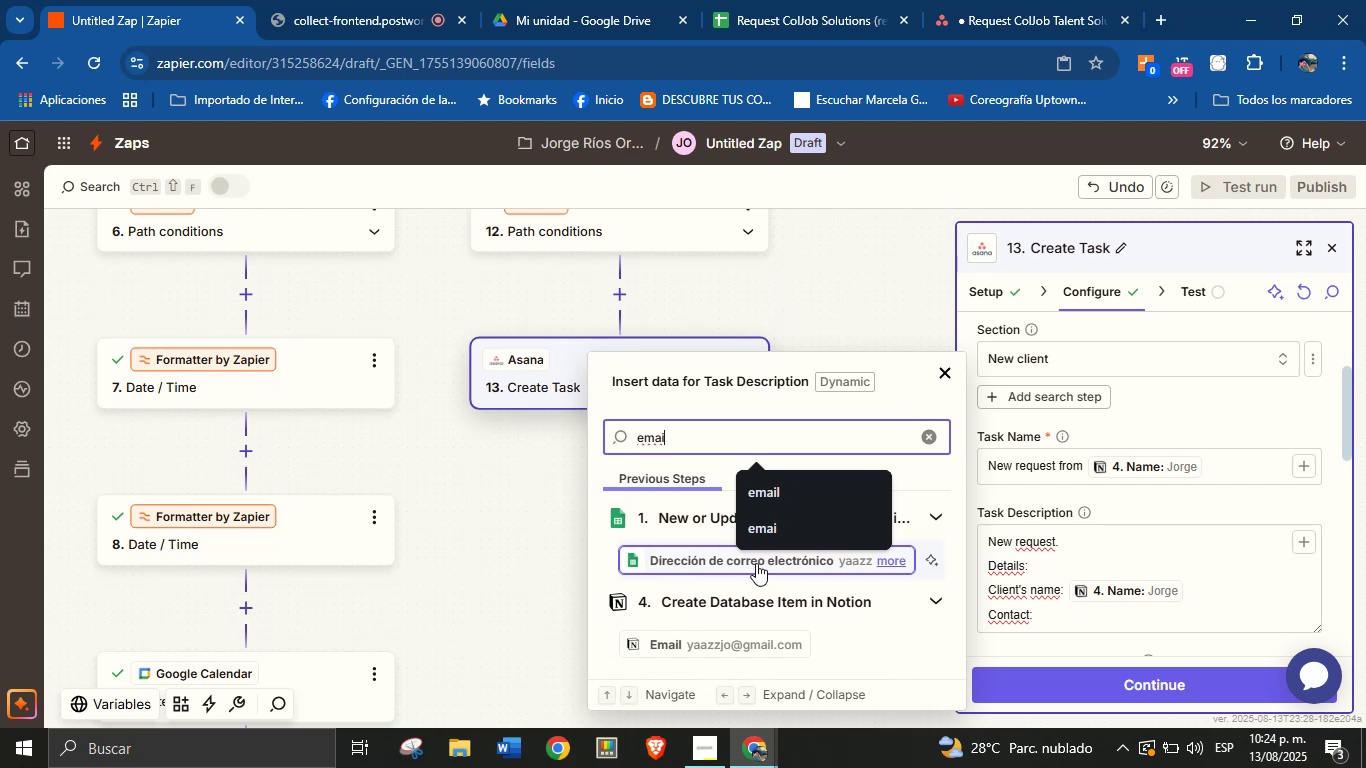 
left_click([714, 554])
 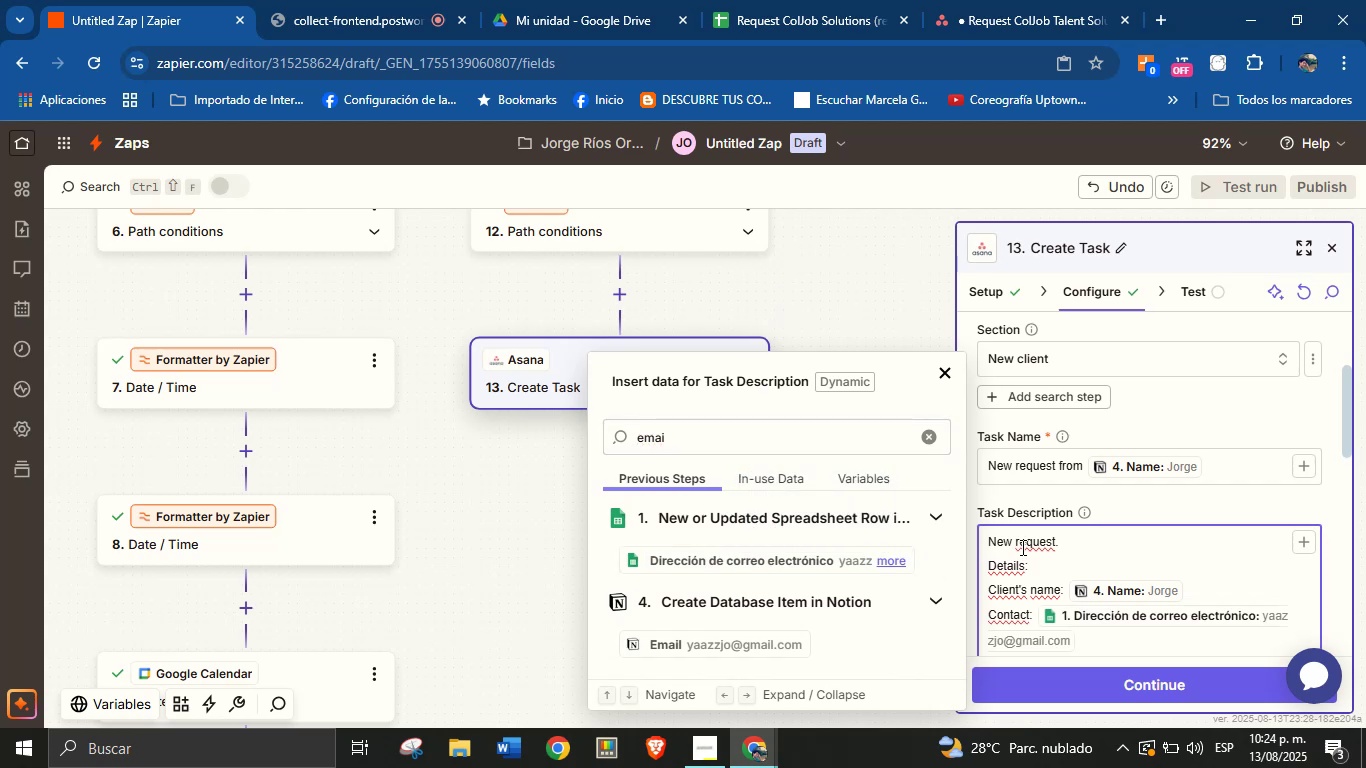 
key(Enter)
 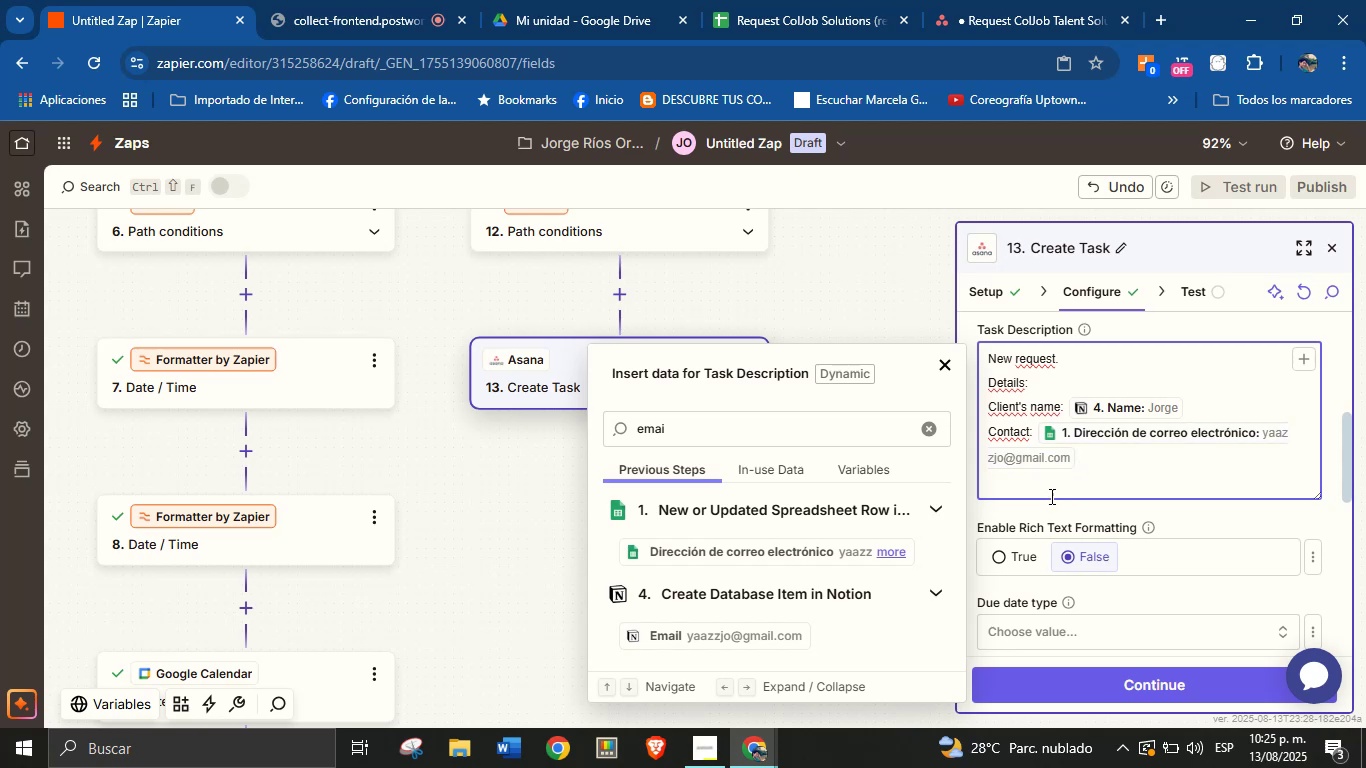 
wait(41.12)
 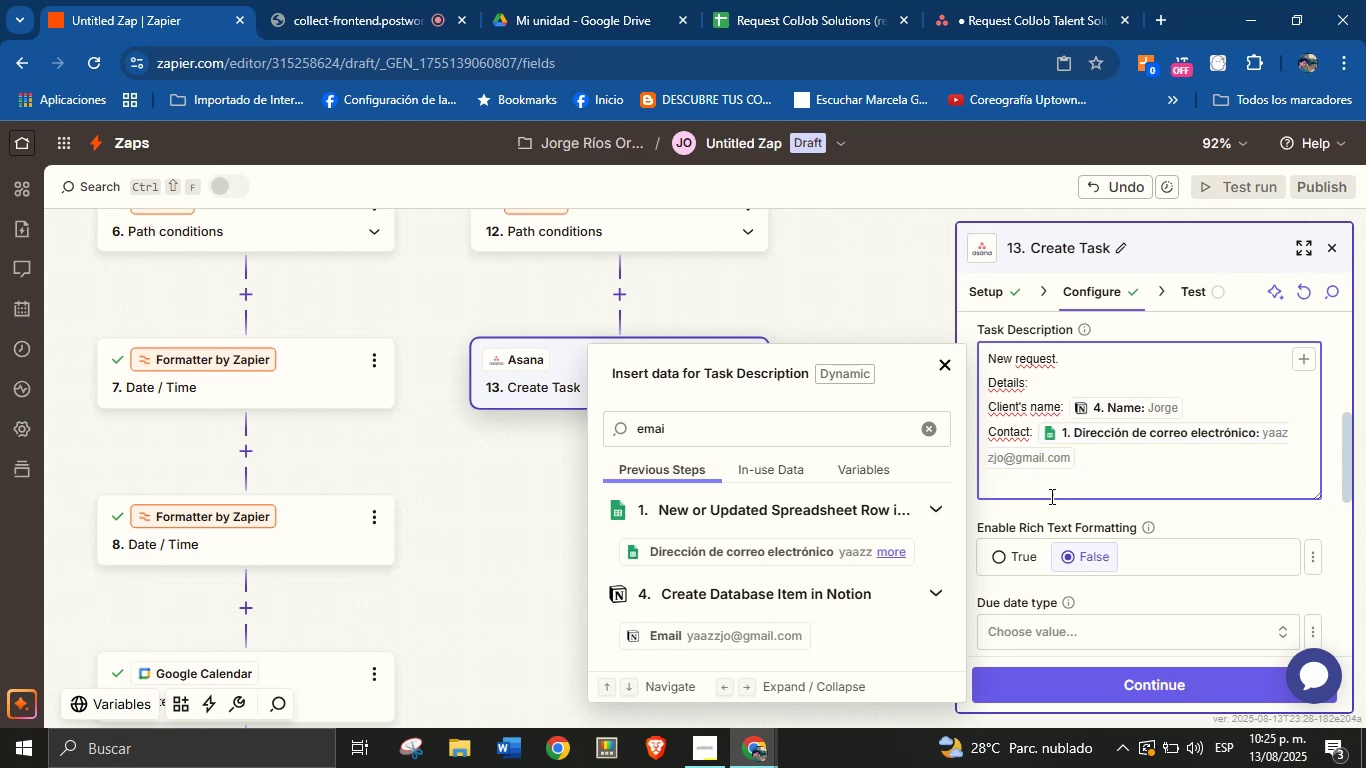 
type(Area> )
 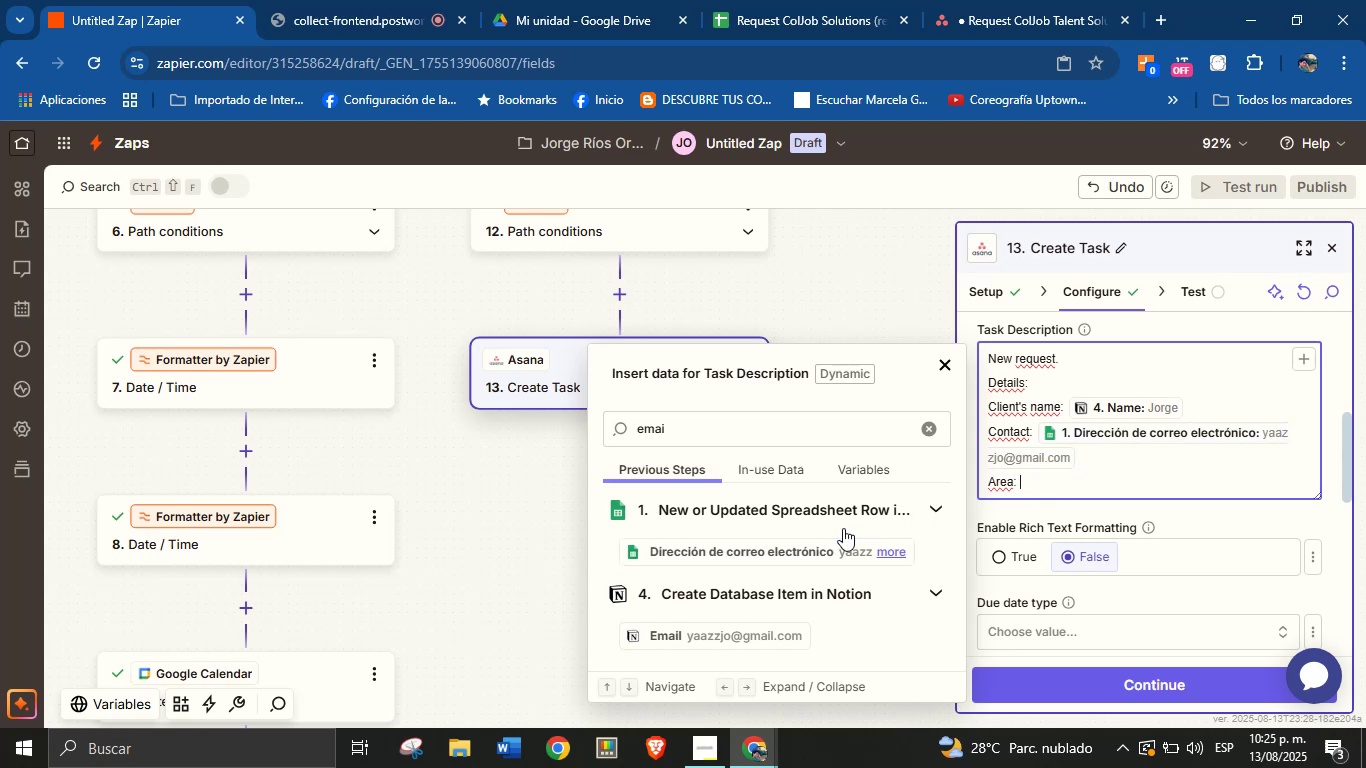 
double_click([809, 436])
 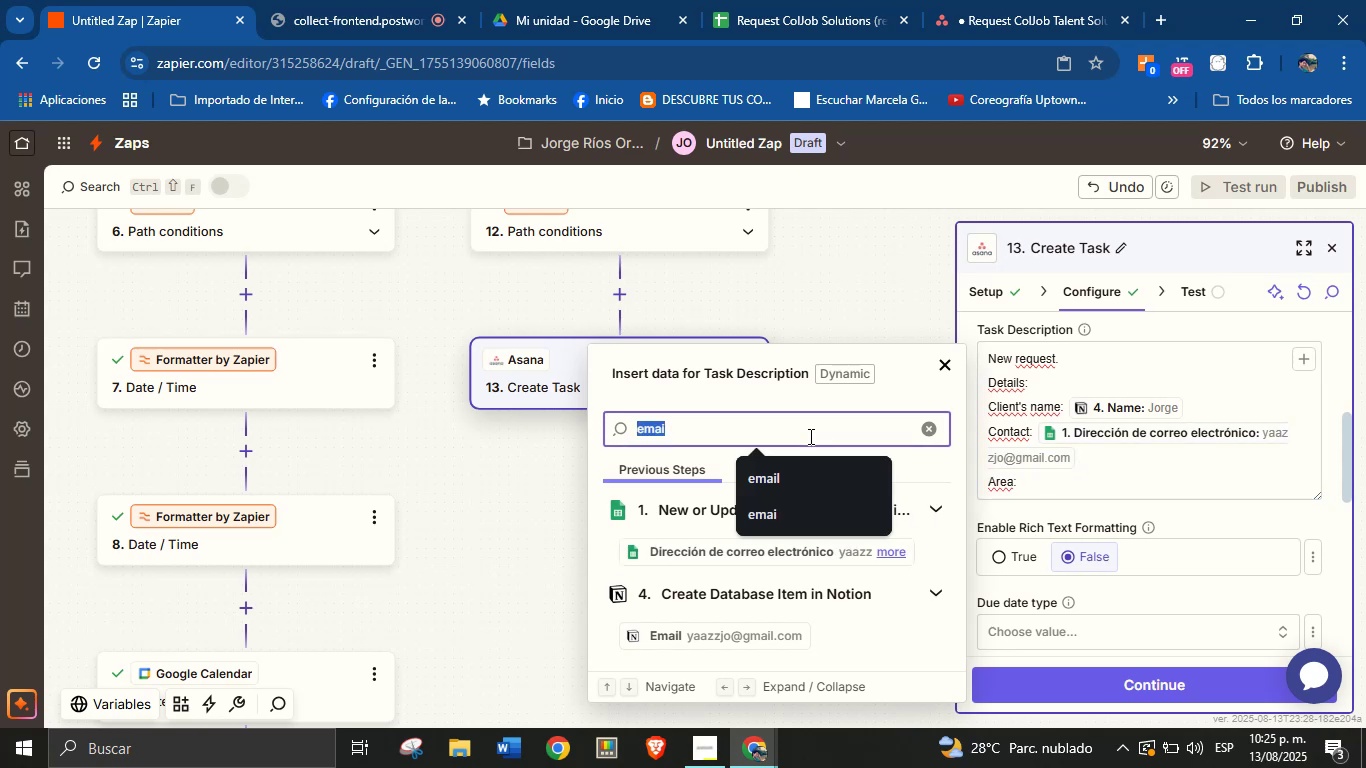 
type(area)
 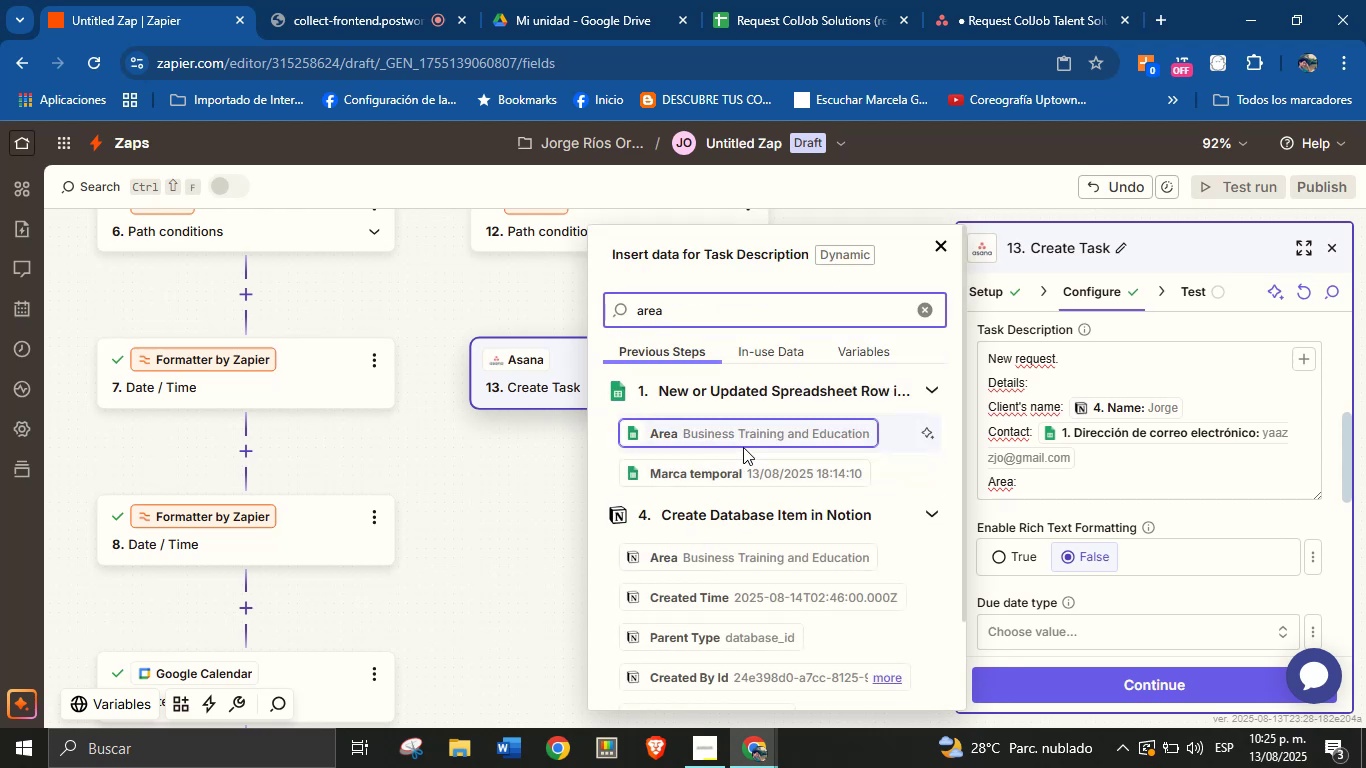 
left_click([754, 436])
 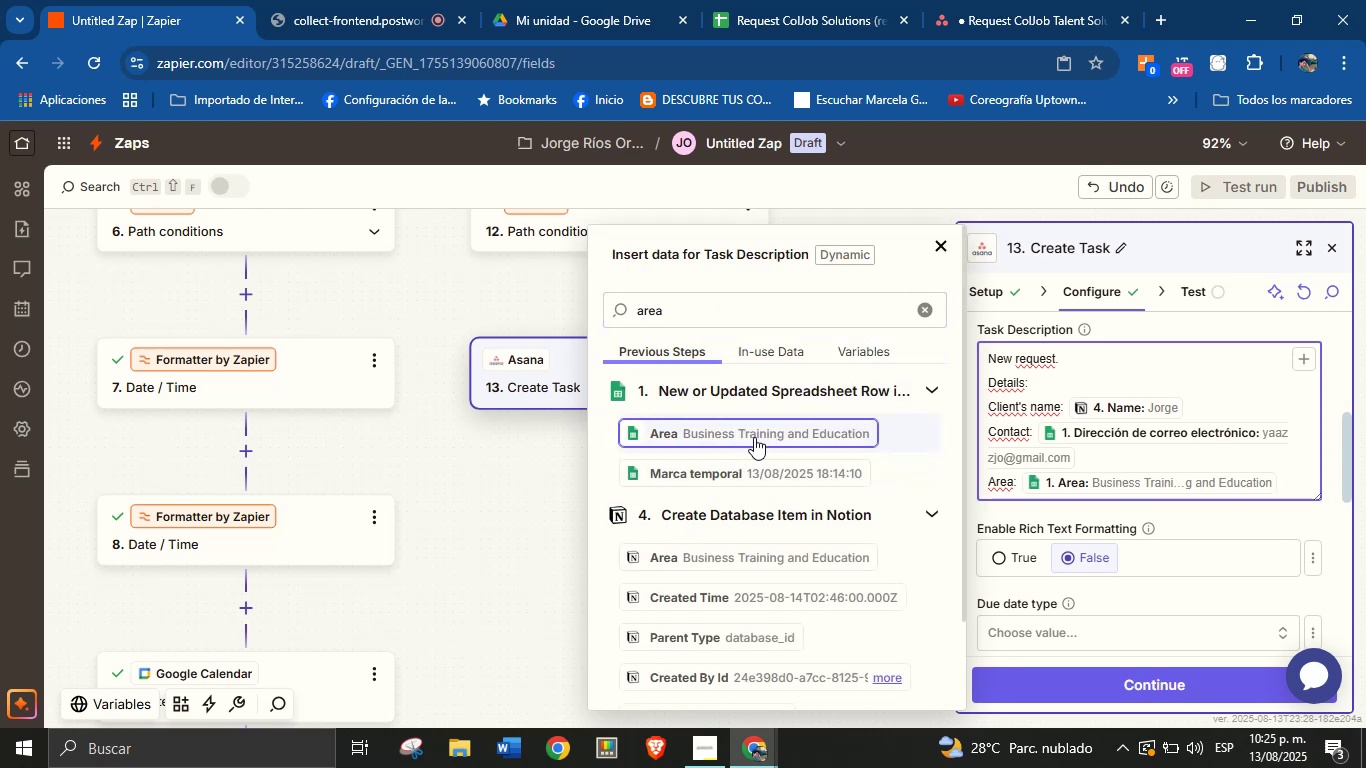 
key(Enter)
 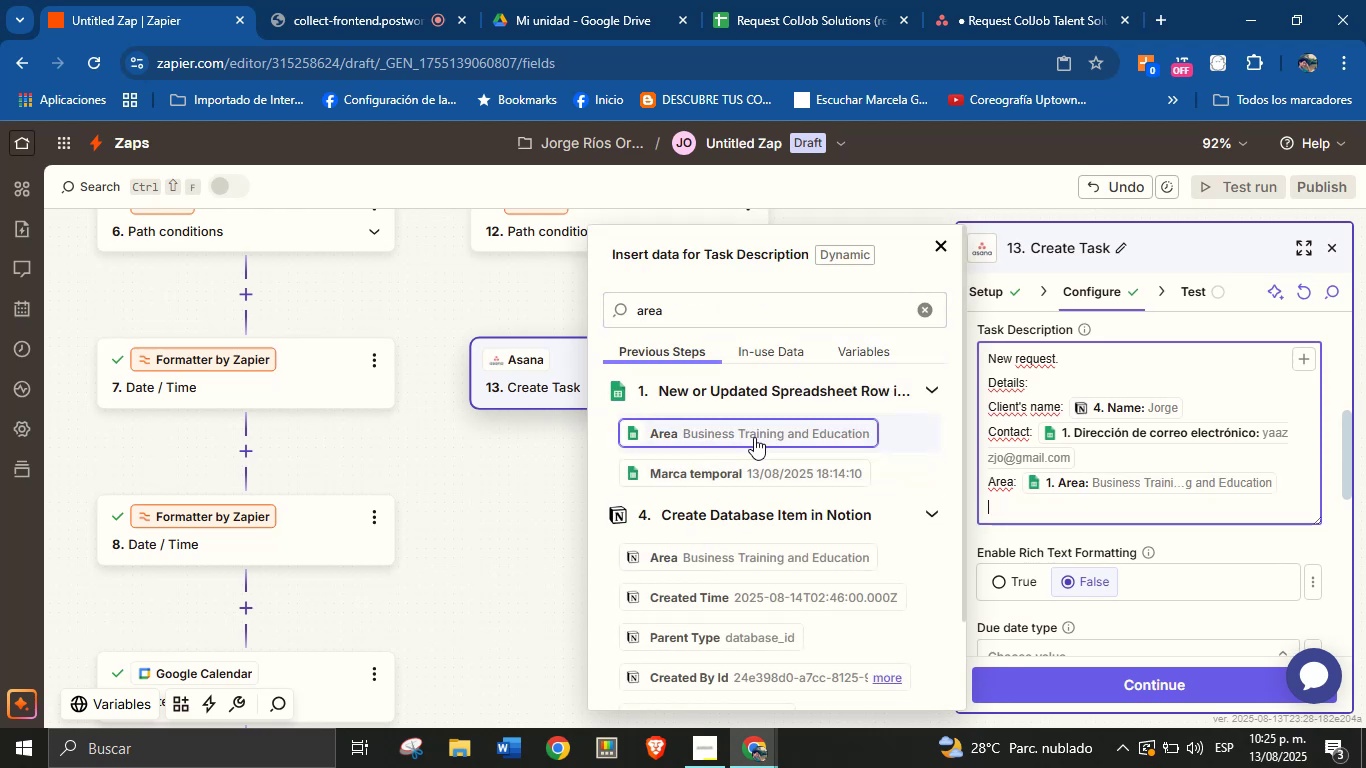 
type(Description> )
 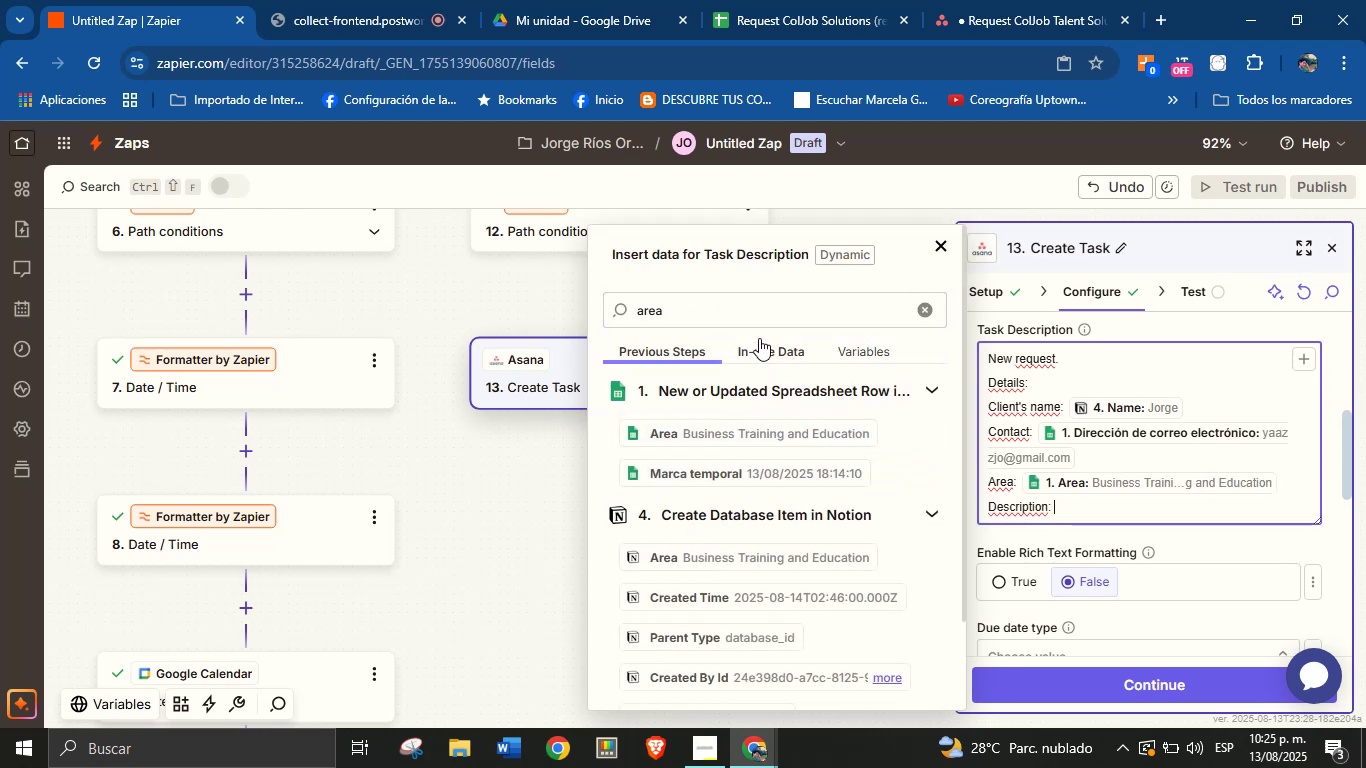 
double_click([771, 311])
 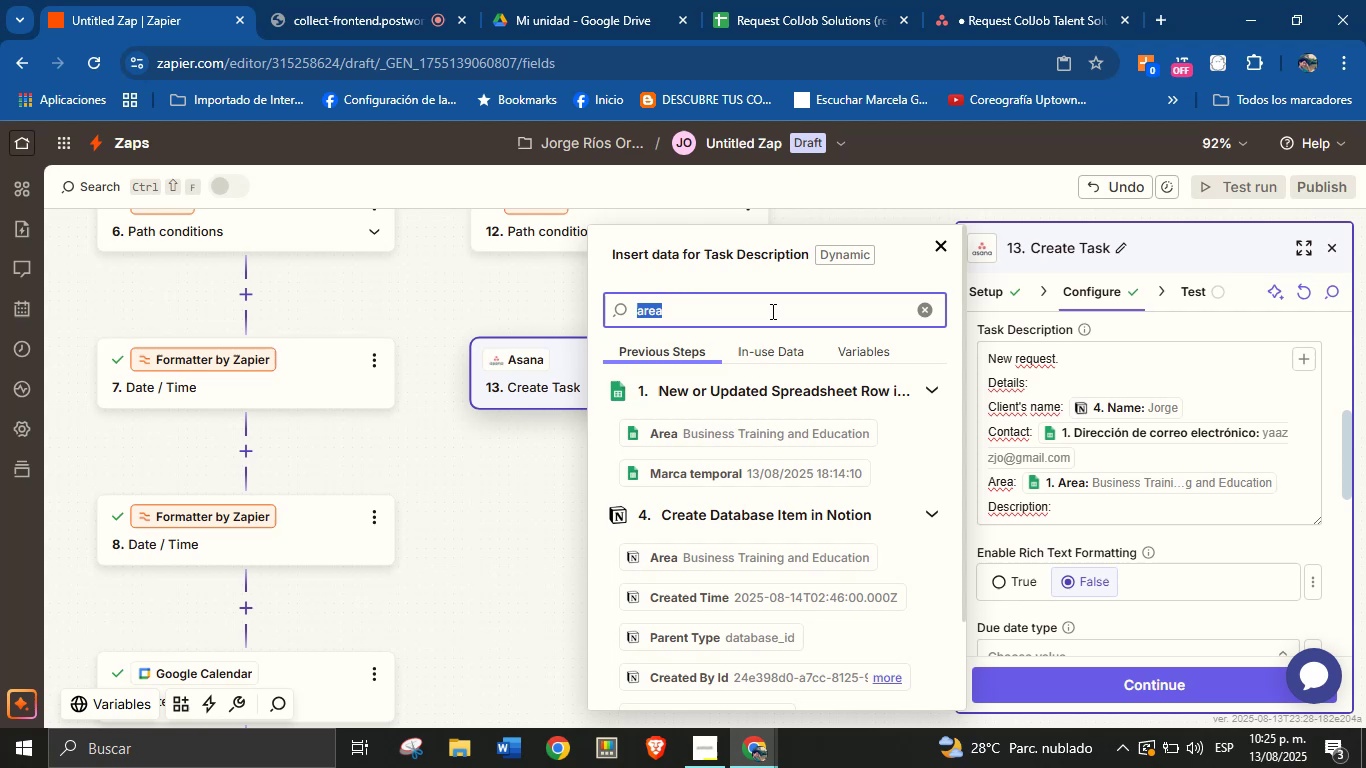 
type(descr)
 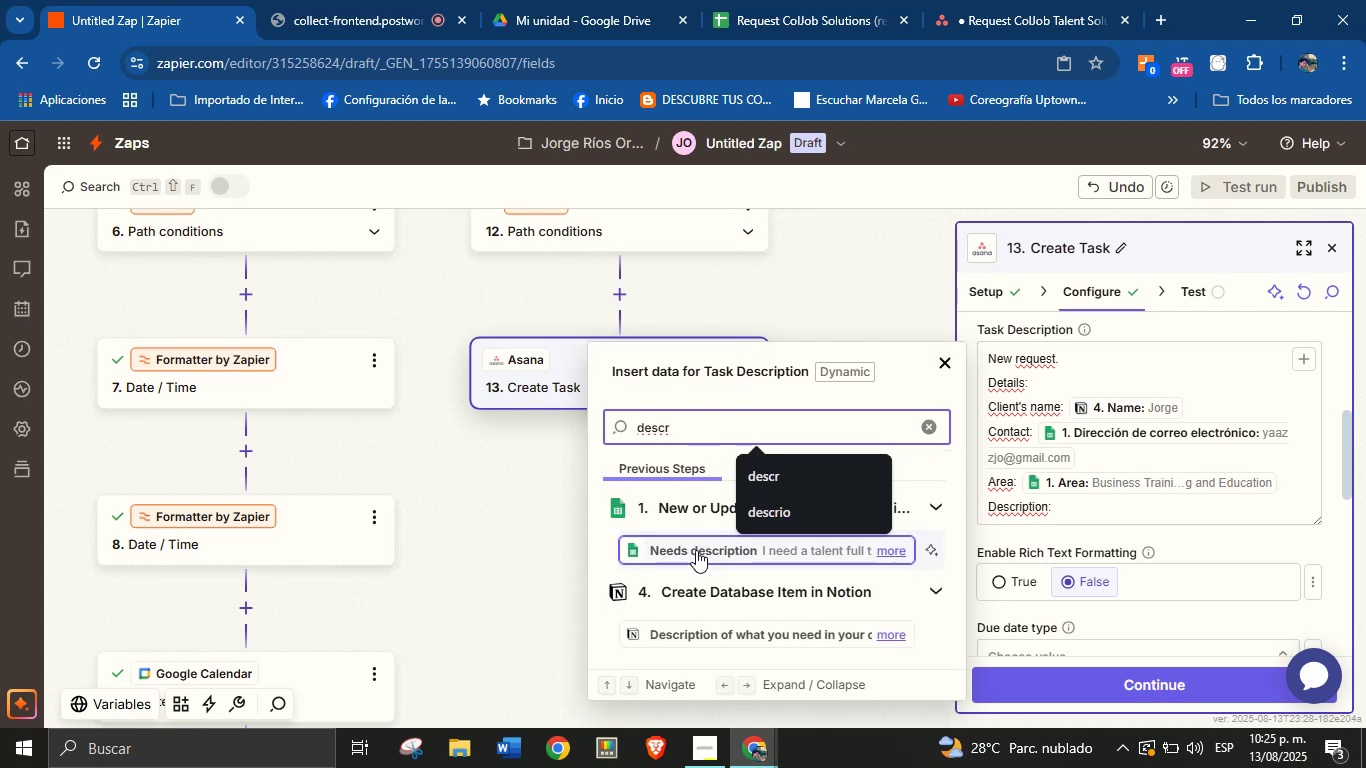 
left_click([696, 550])
 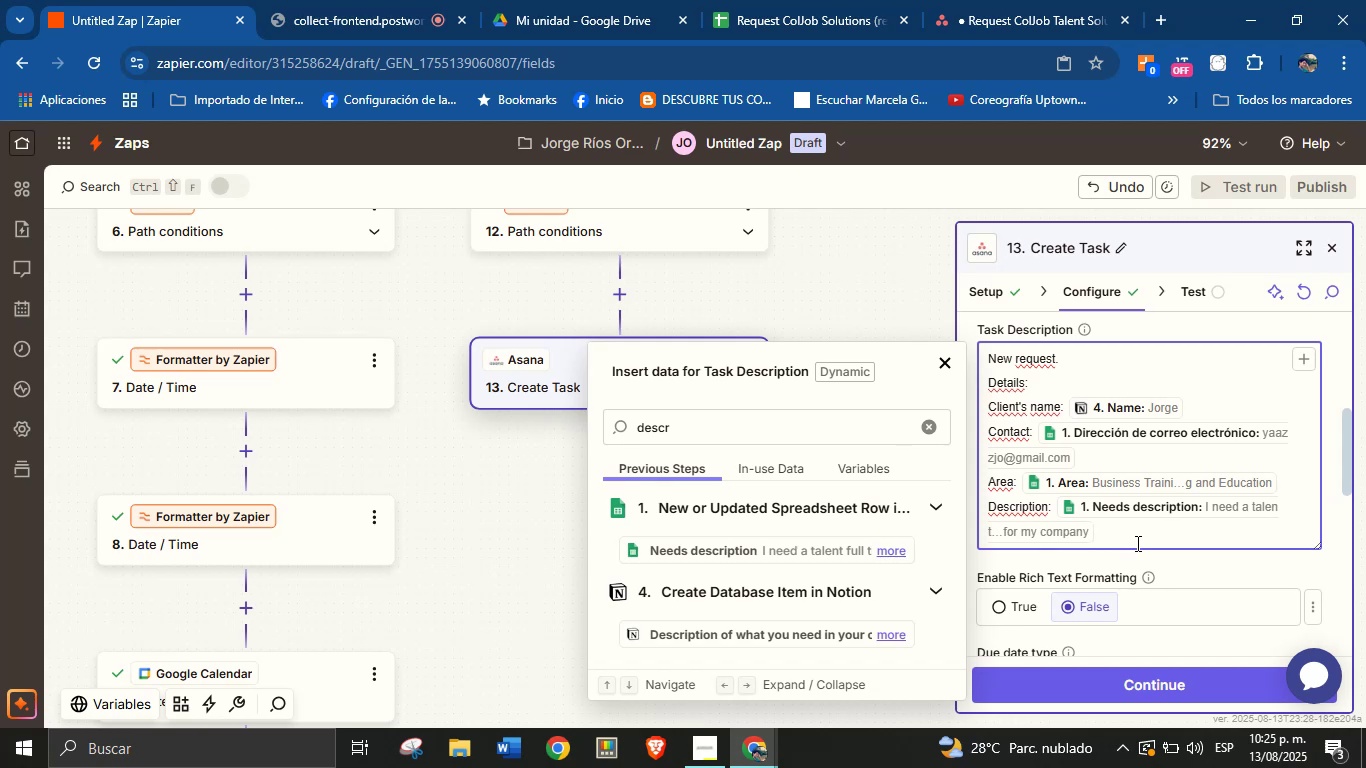 
wait(14.53)
 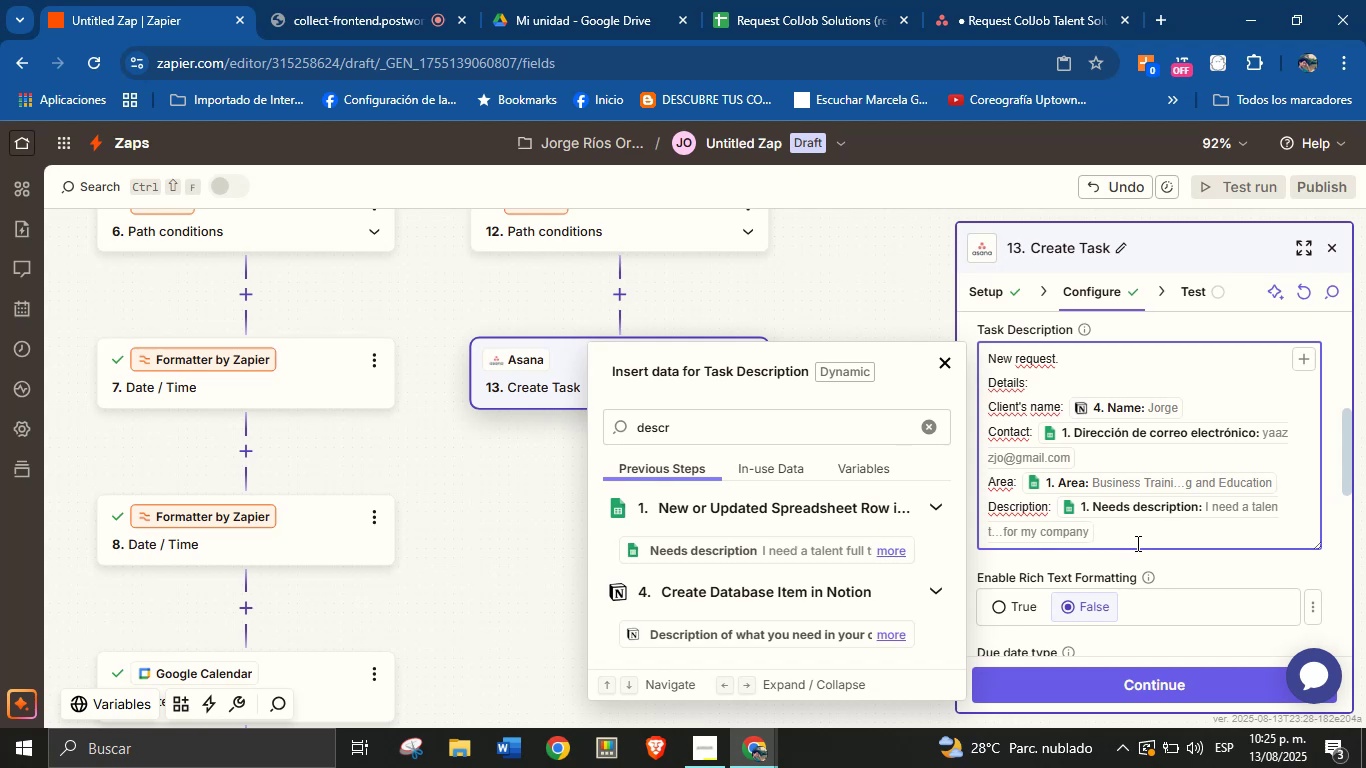 
key(Enter)
 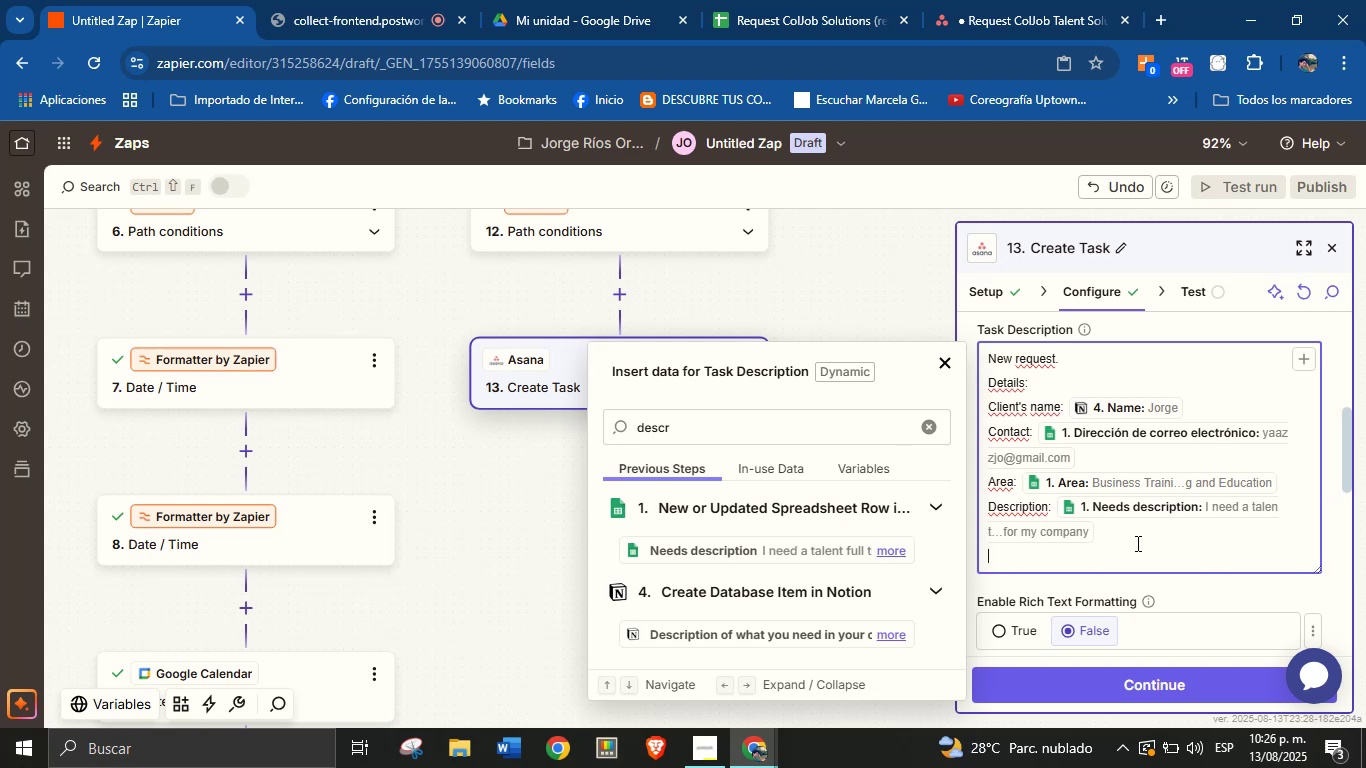 
wait(42.33)
 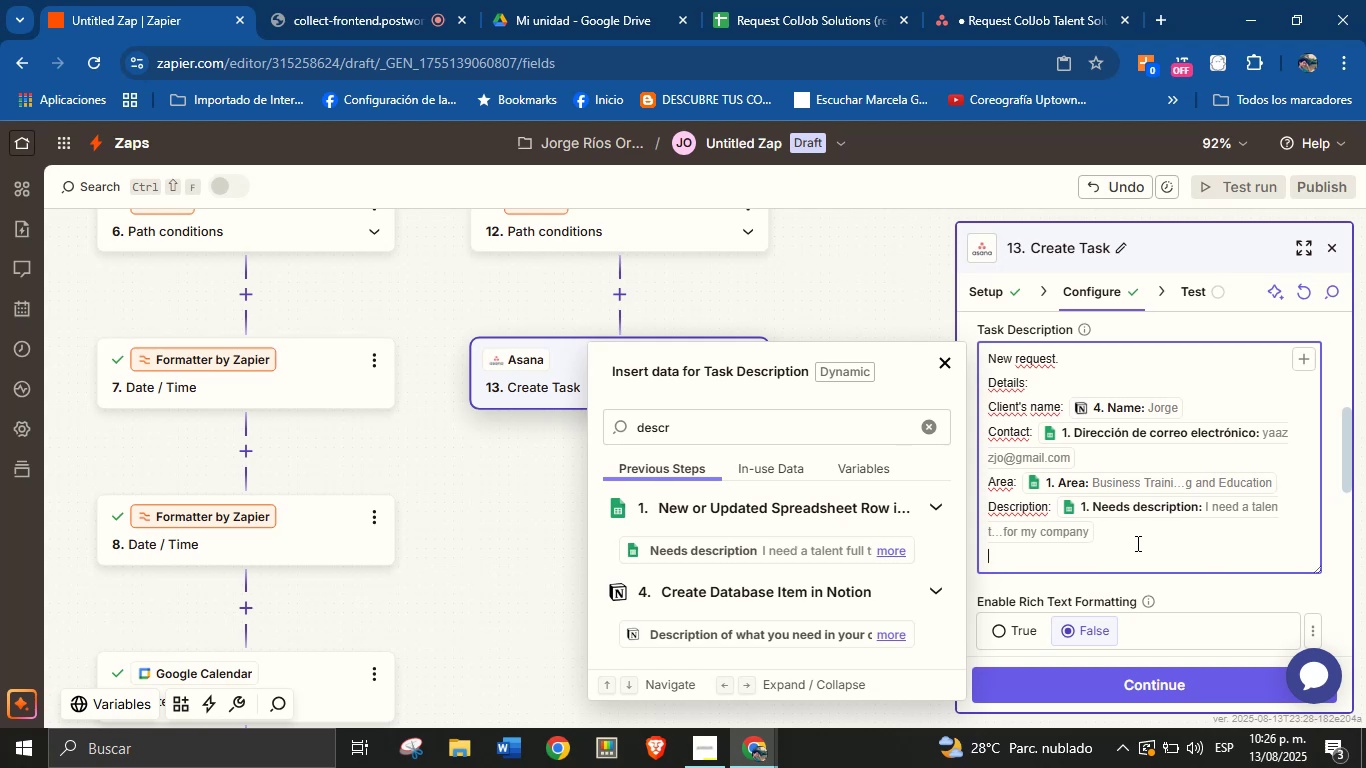 
type(Date of creation> )
 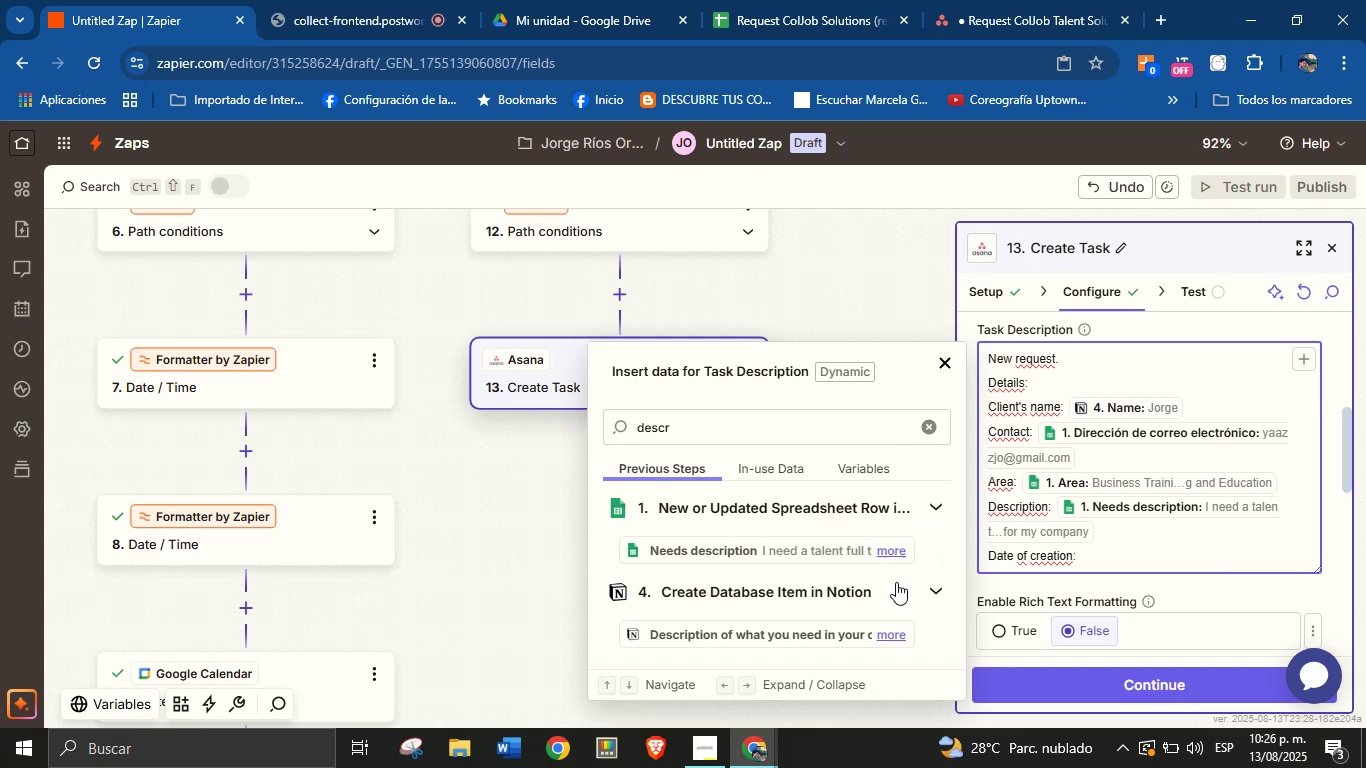 
scroll: coordinate [875, 552], scroll_direction: down, amount: 1.0
 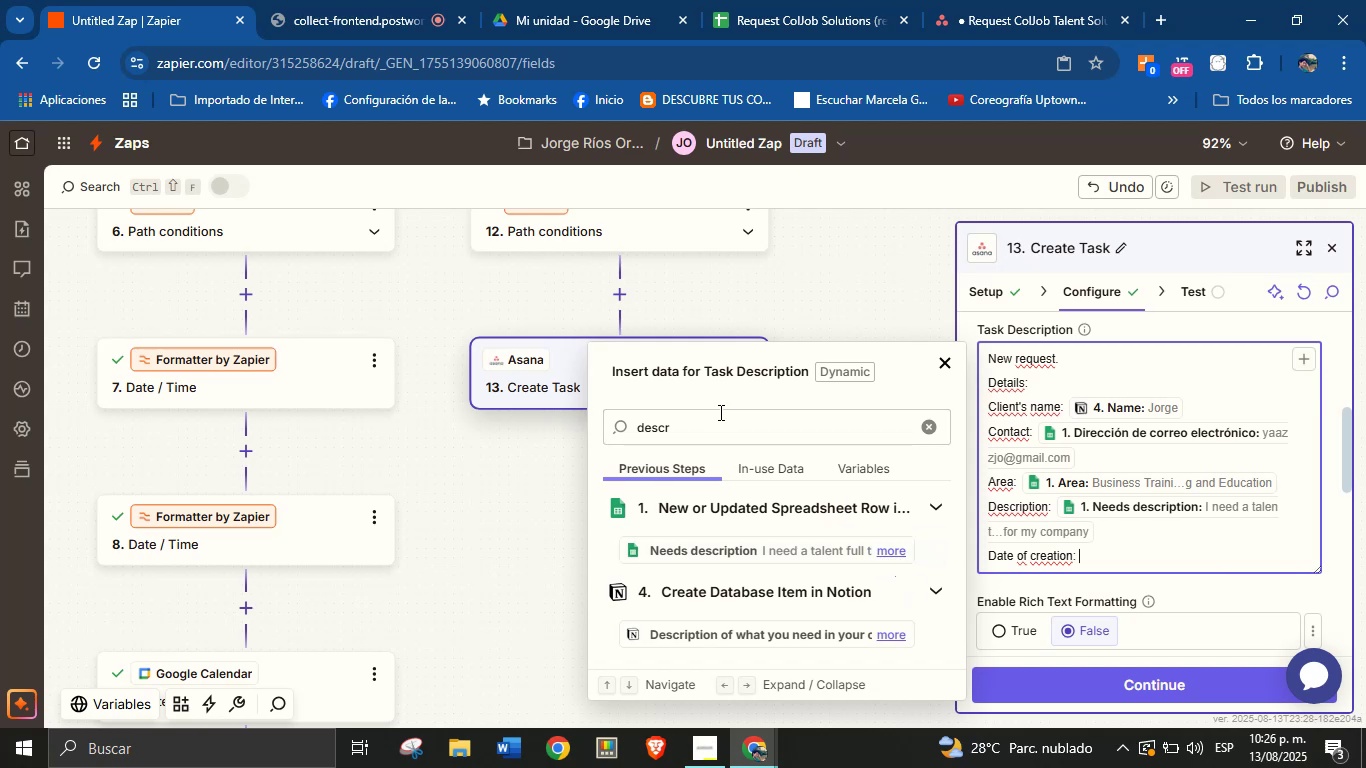 
double_click([719, 420])
 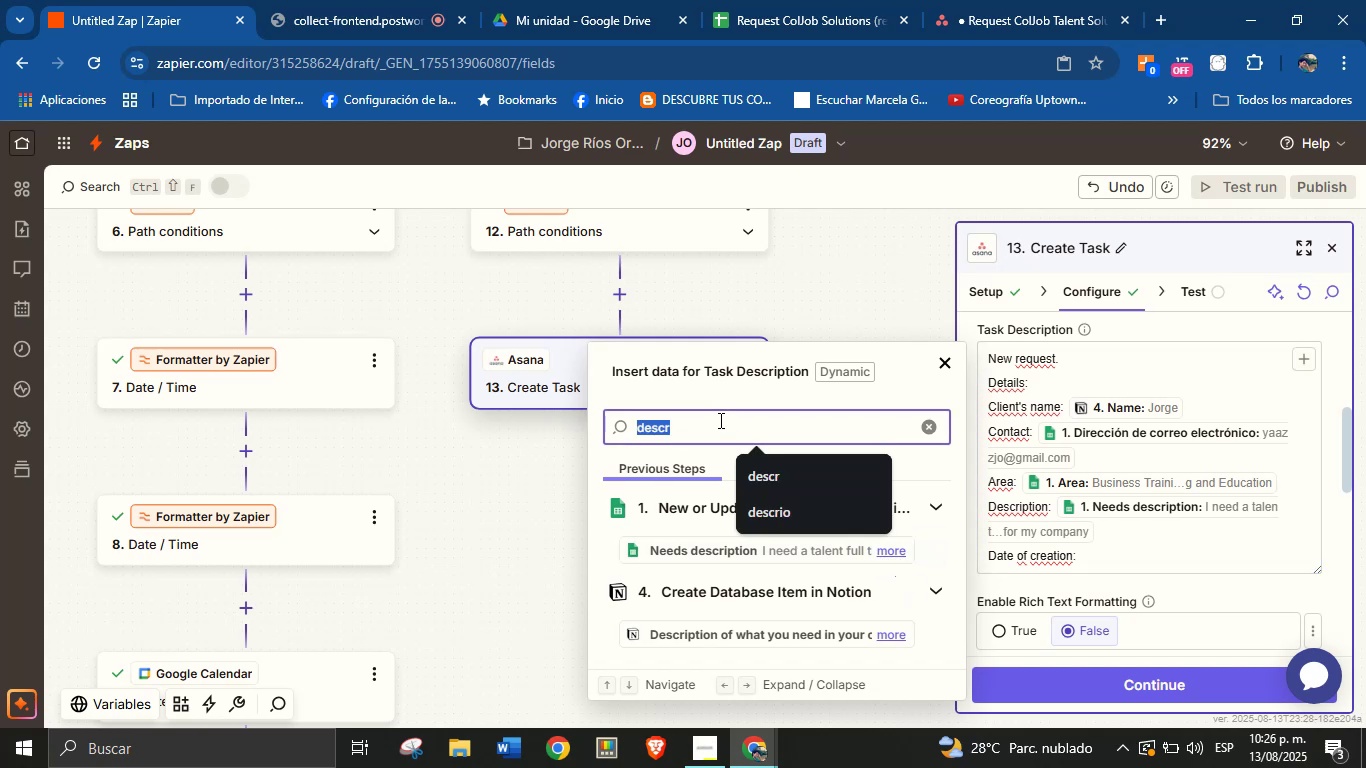 
key(Backspace)
 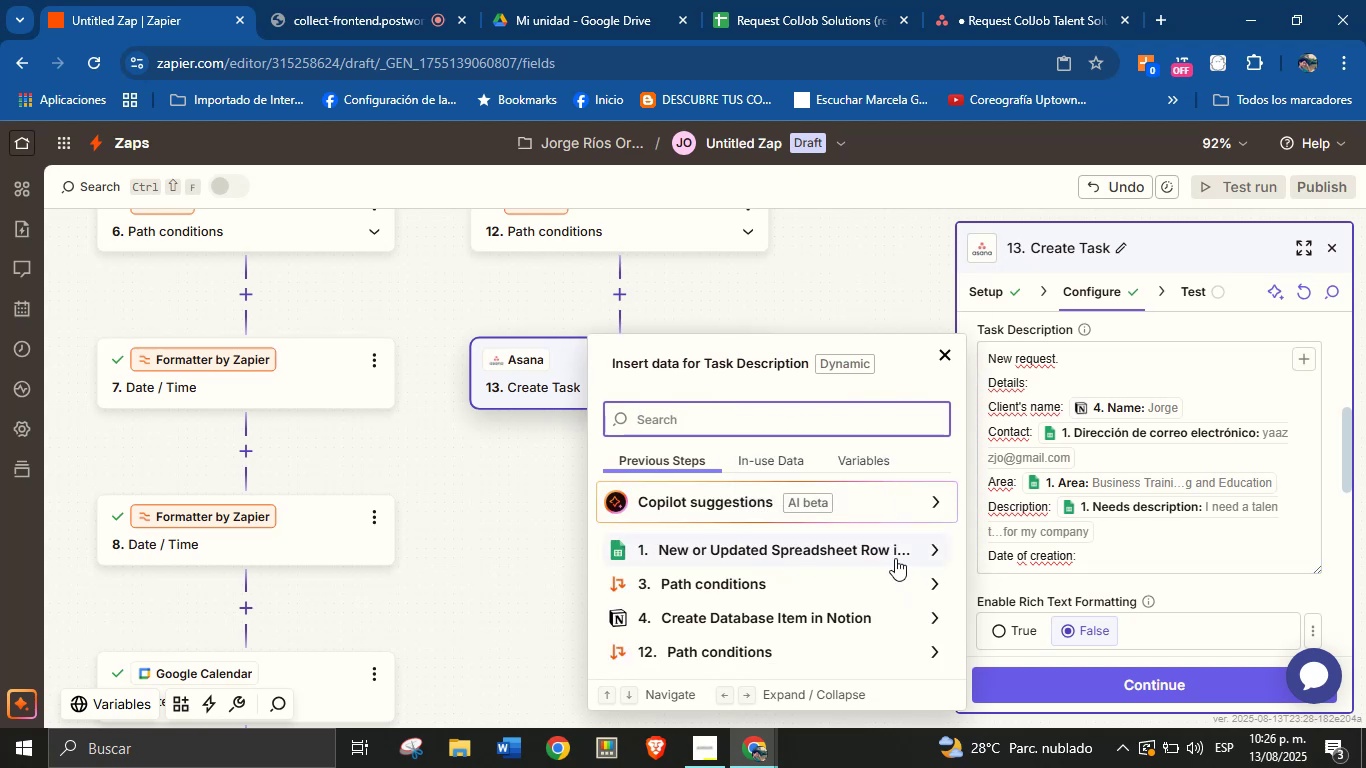 
left_click([934, 556])
 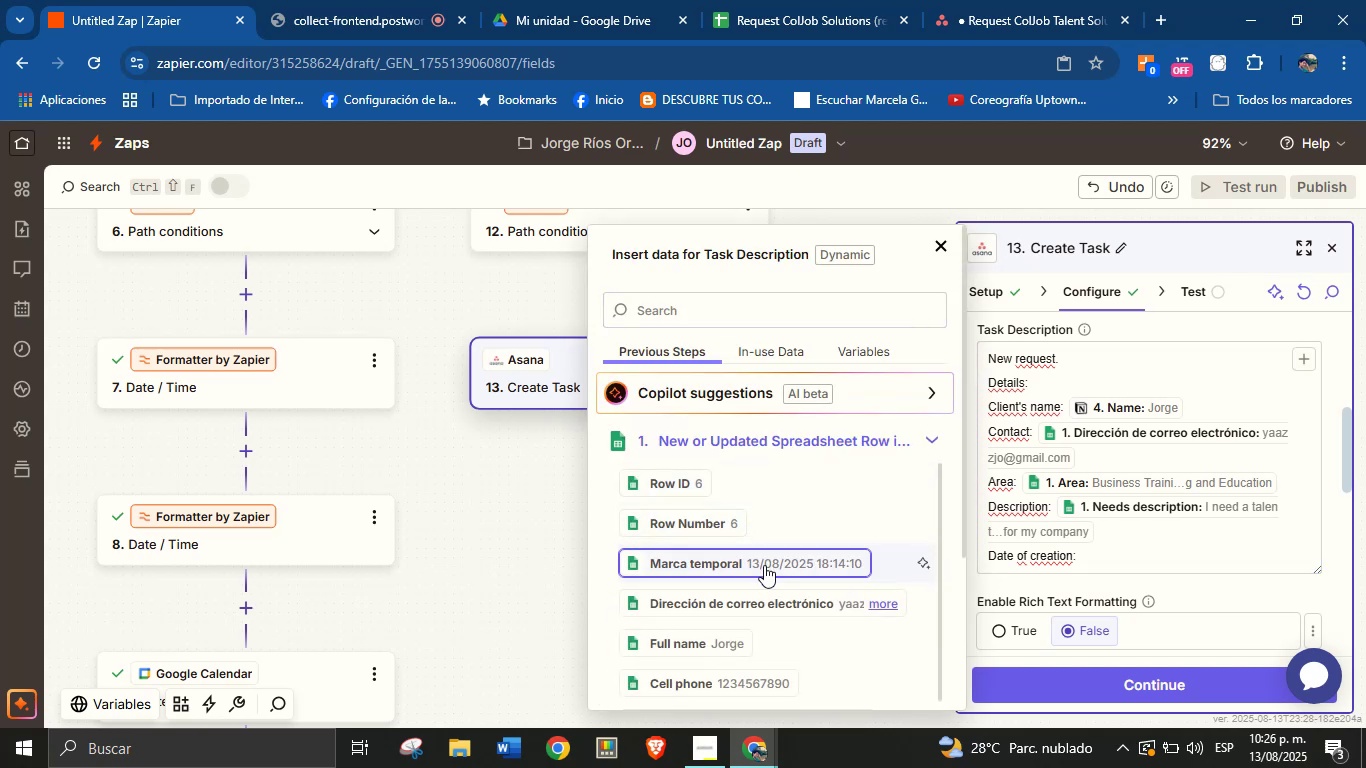 
left_click([764, 565])
 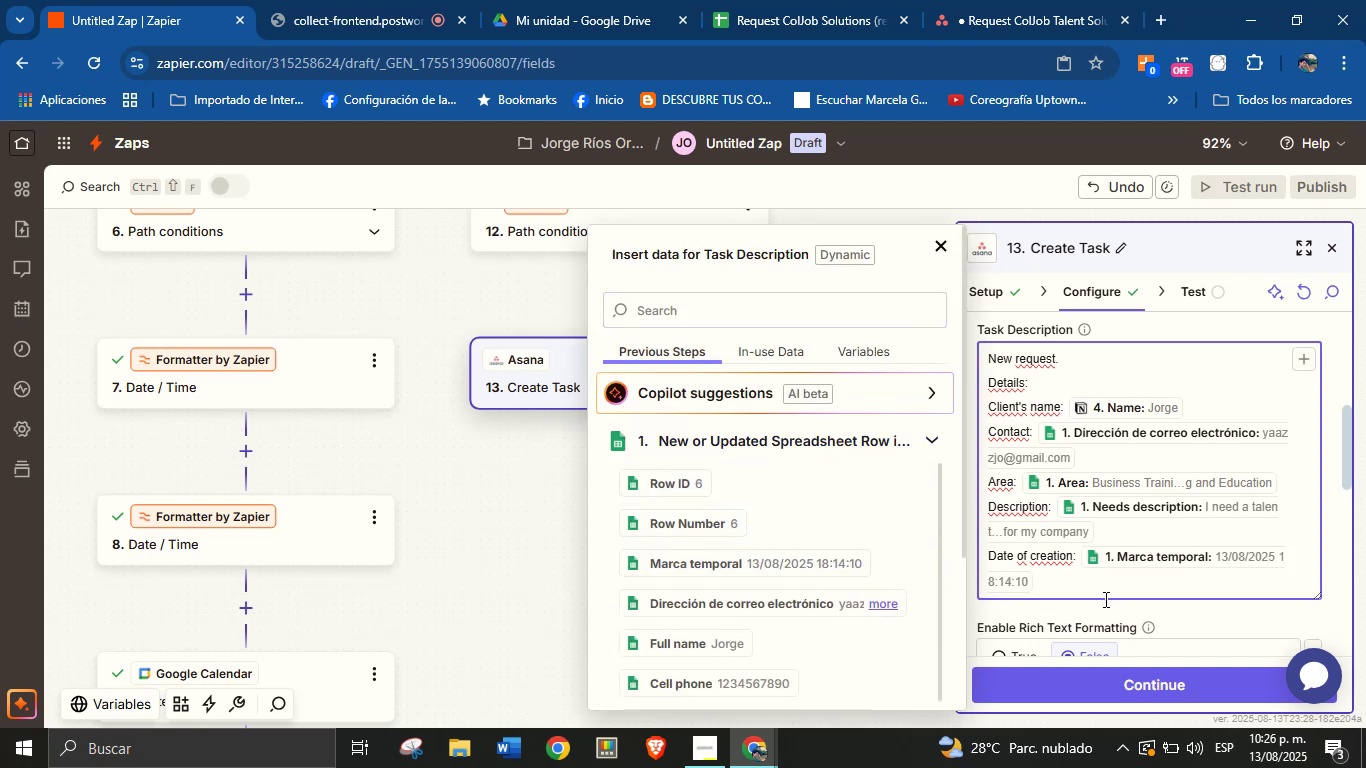 
scroll: coordinate [1114, 595], scroll_direction: down, amount: 1.0
 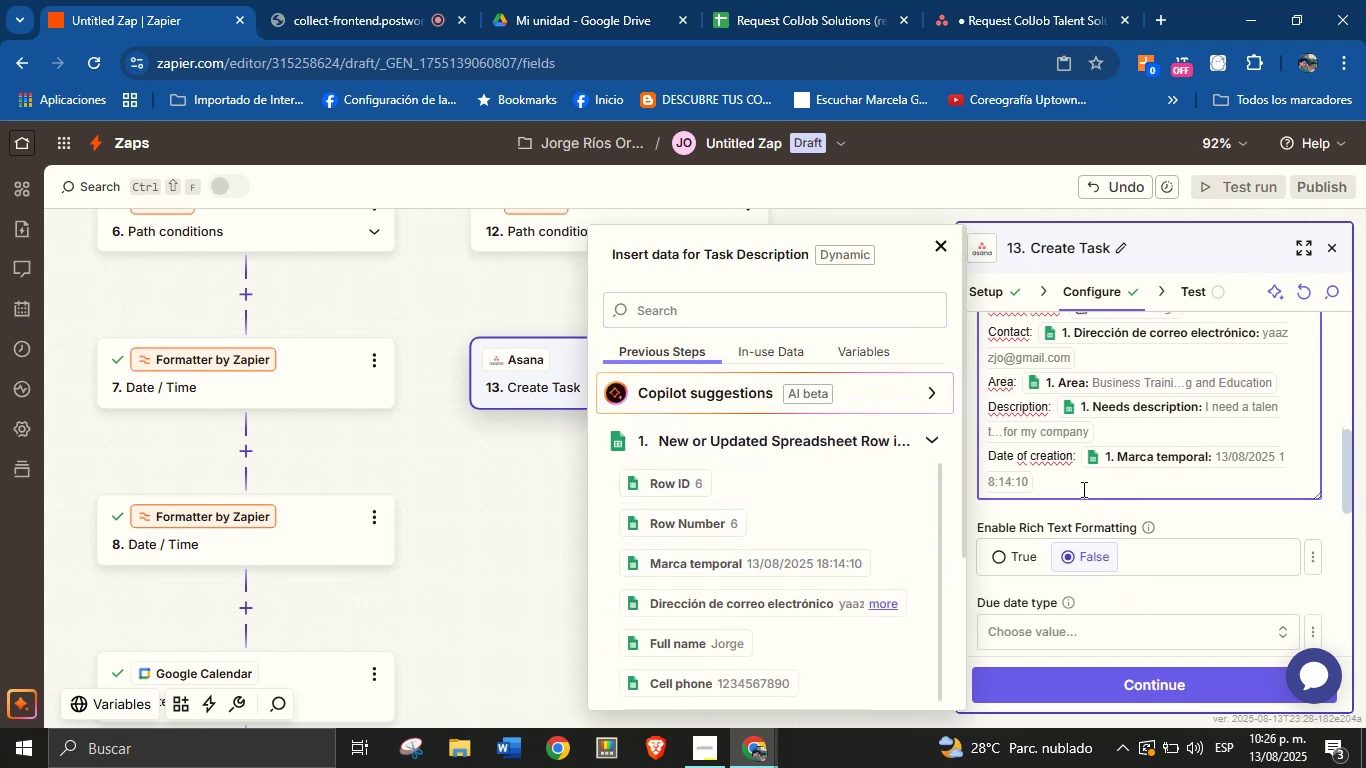 
key(Enter)
 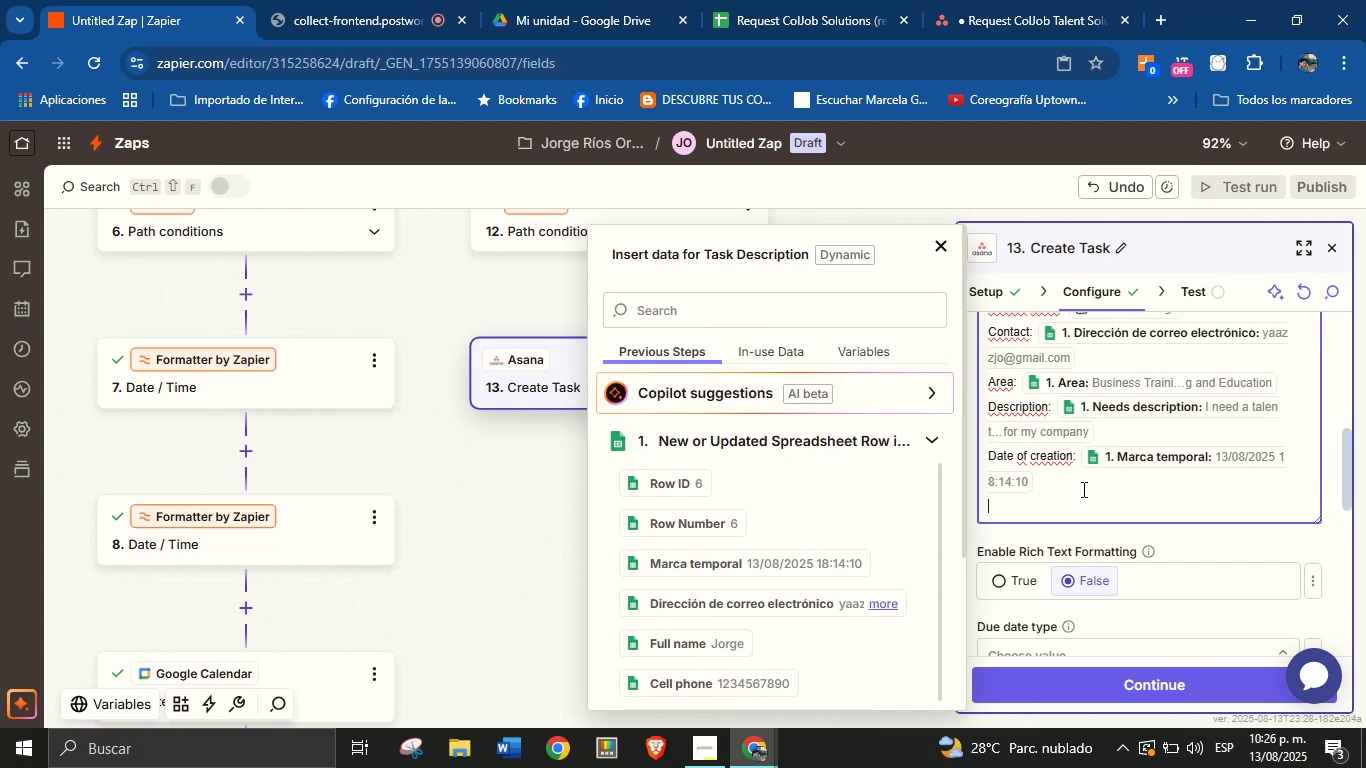 
scroll: coordinate [1087, 492], scroll_direction: up, amount: 1.0
 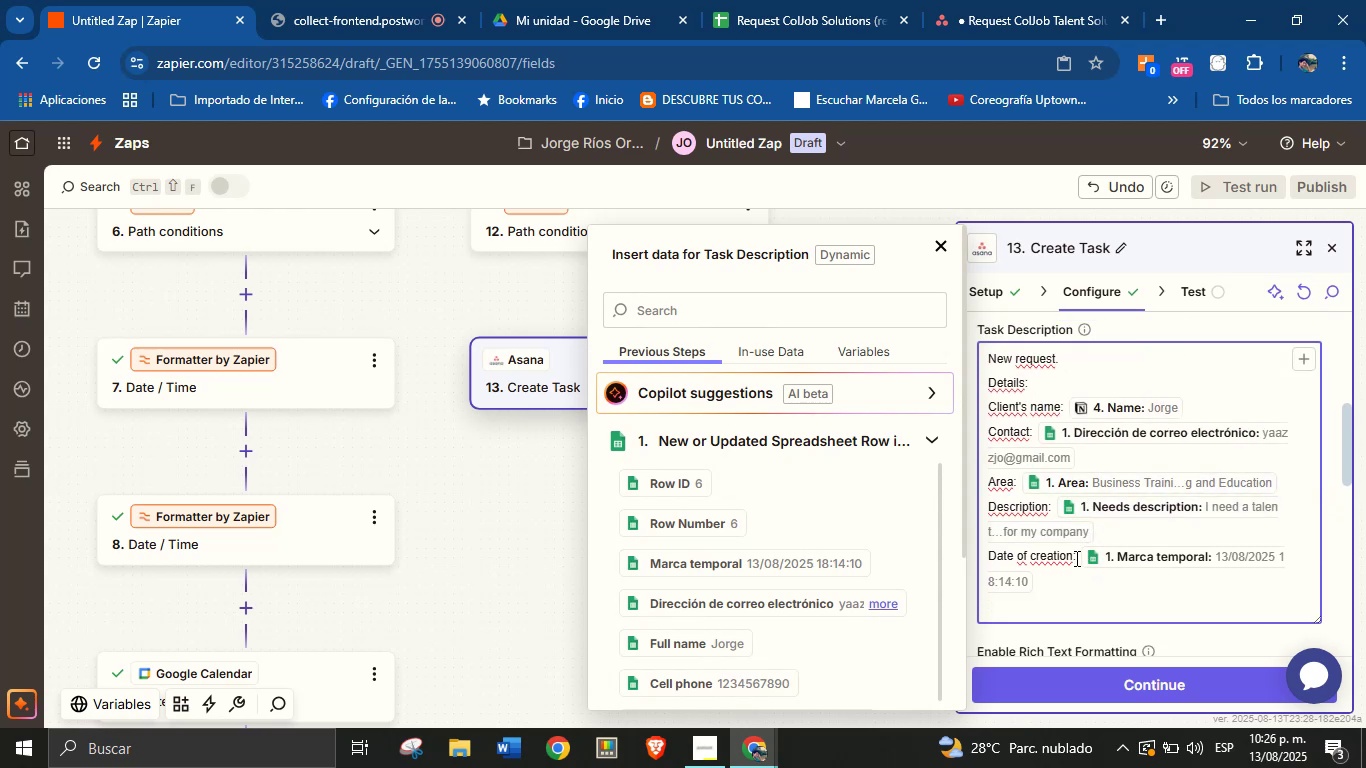 
wait(6.28)
 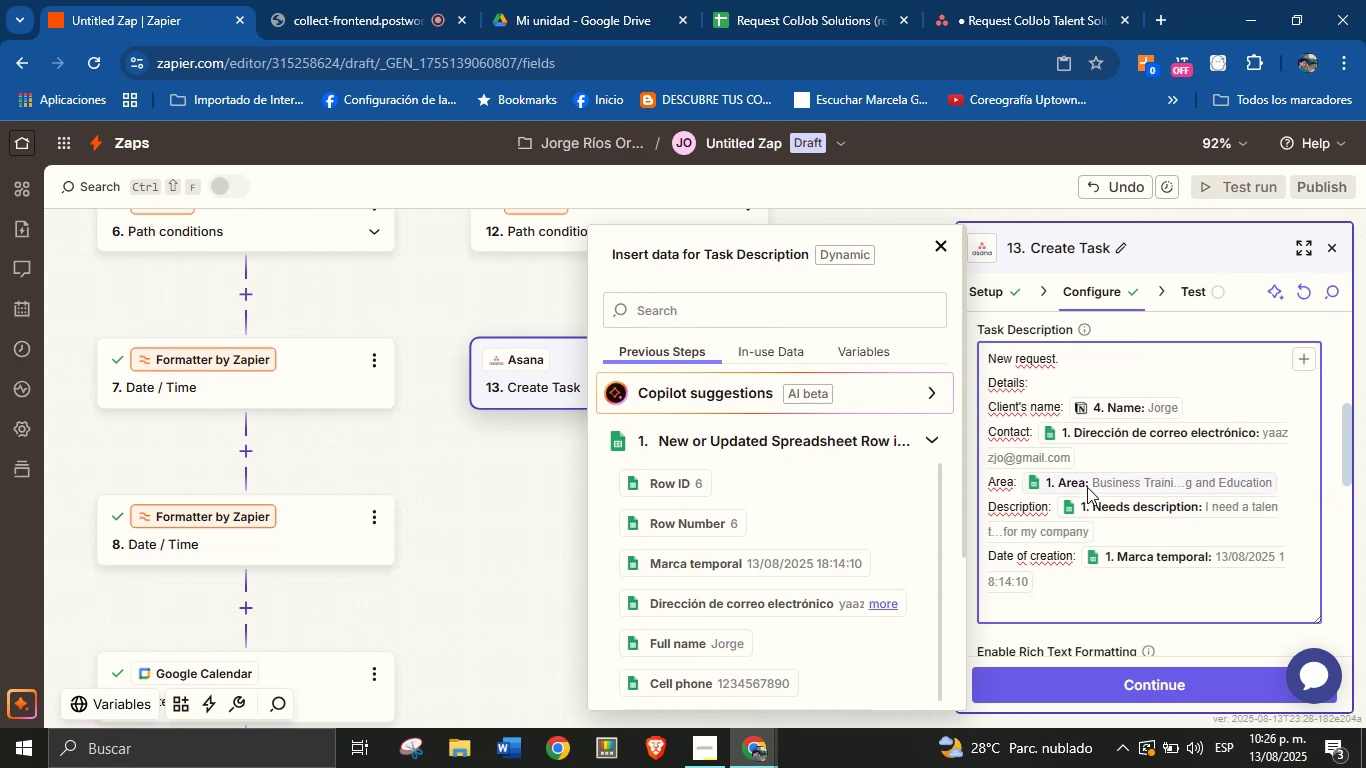 
left_click([1098, 464])
 